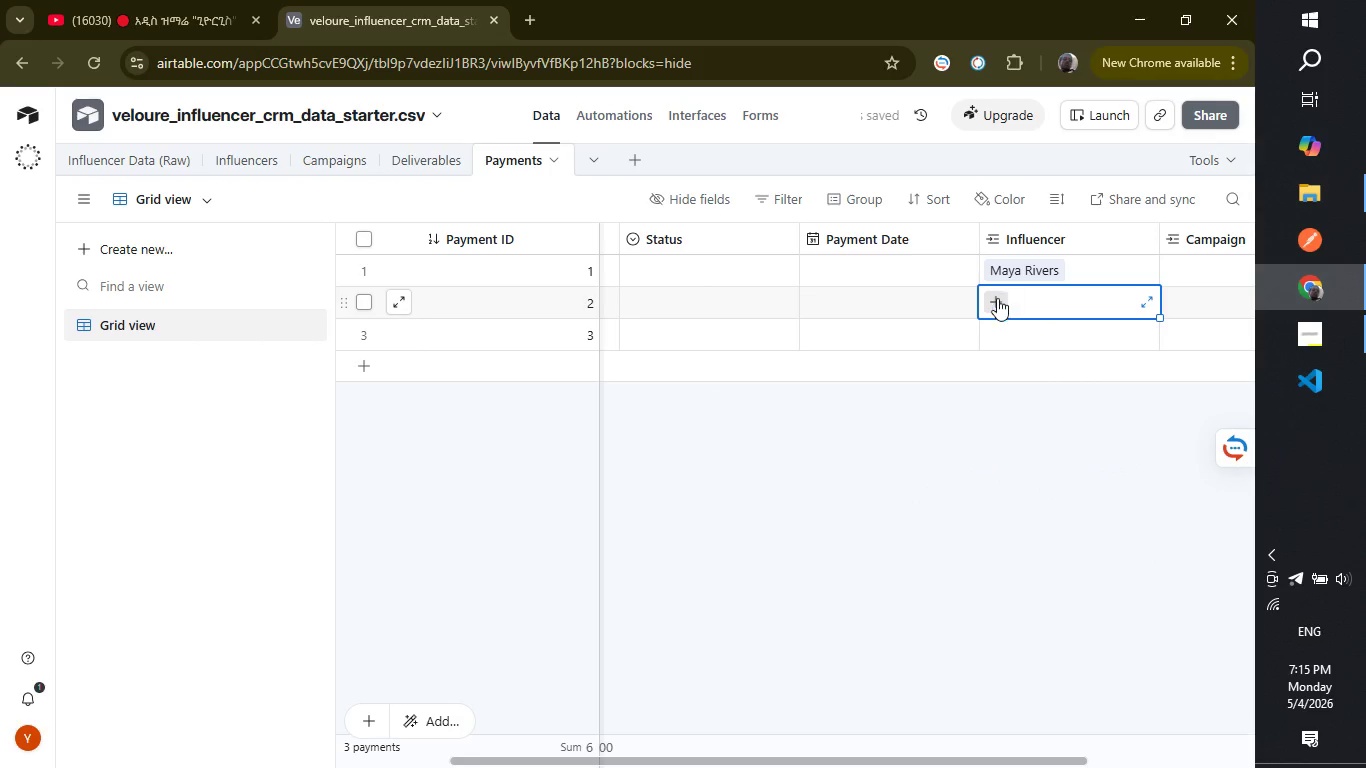 
left_click([992, 298])
 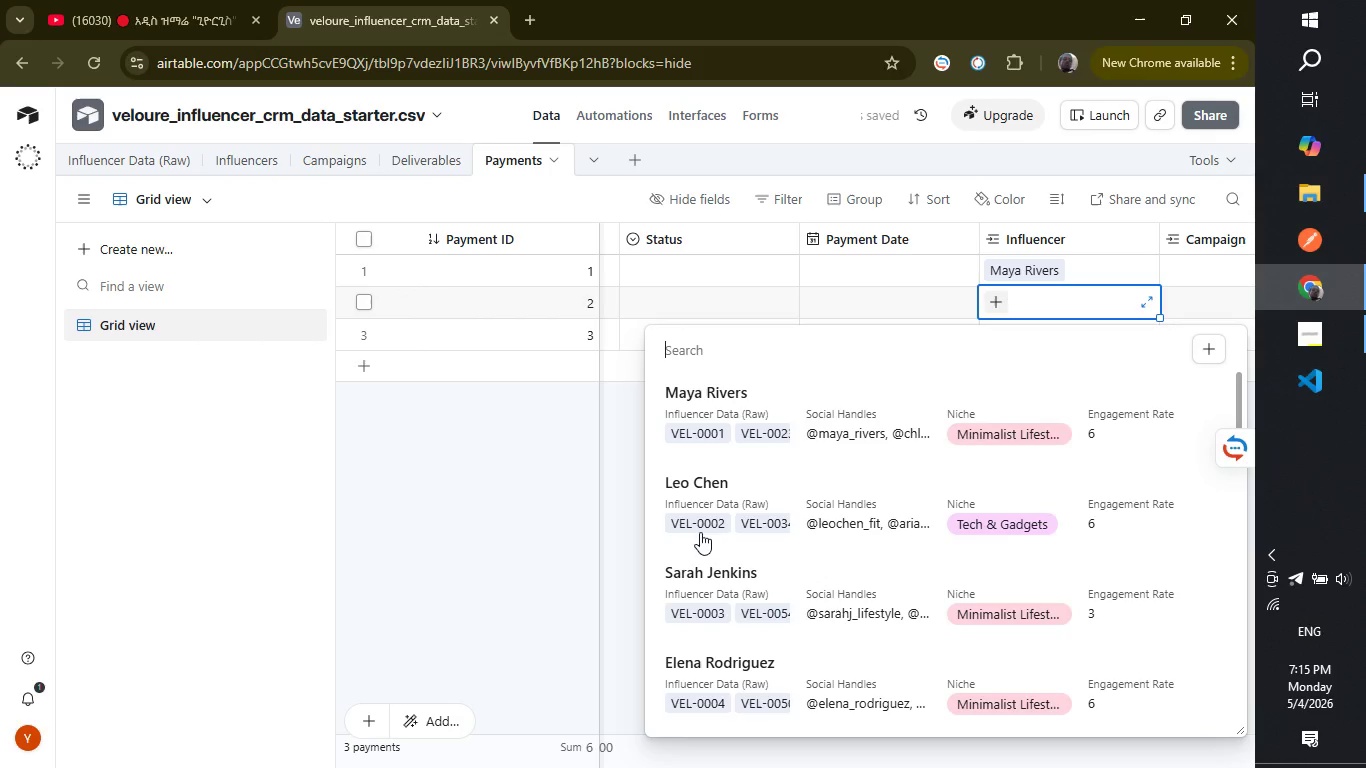 
left_click([695, 489])
 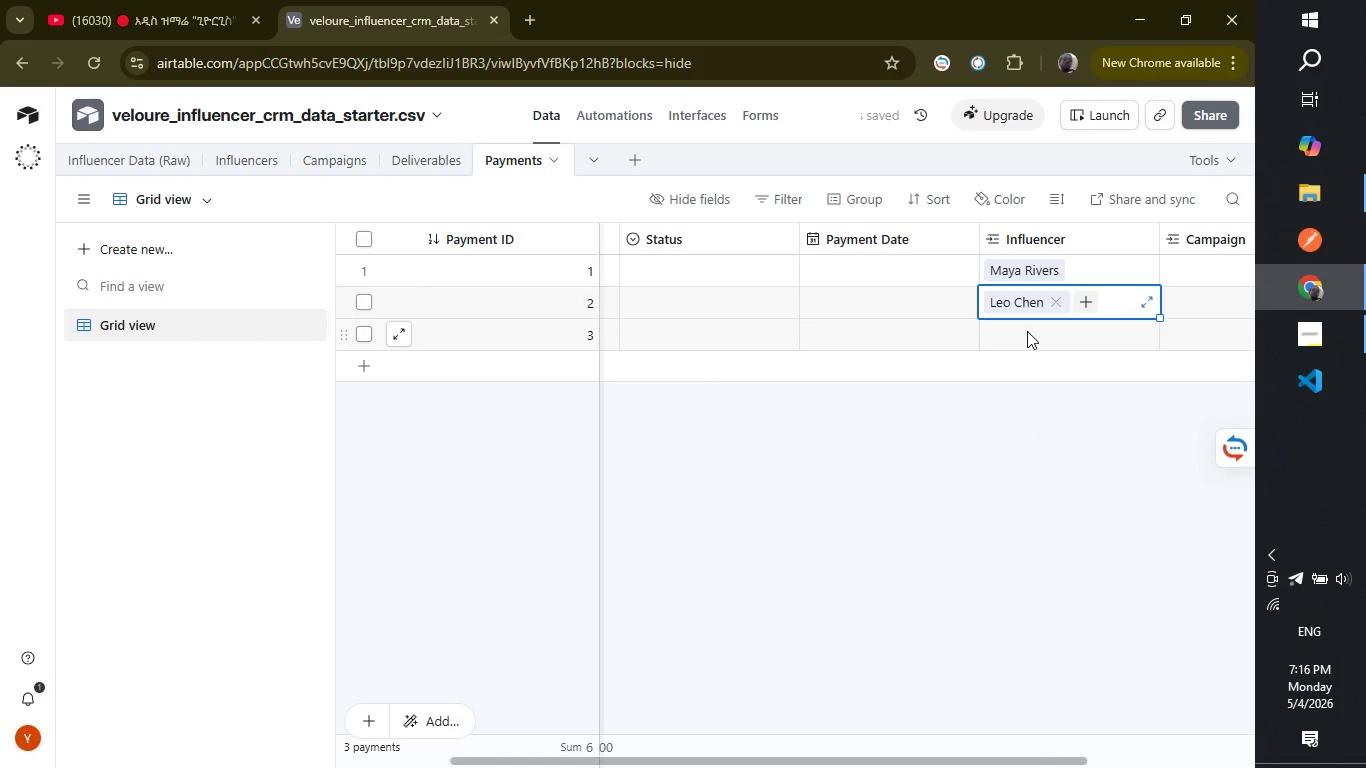 
left_click([1027, 331])
 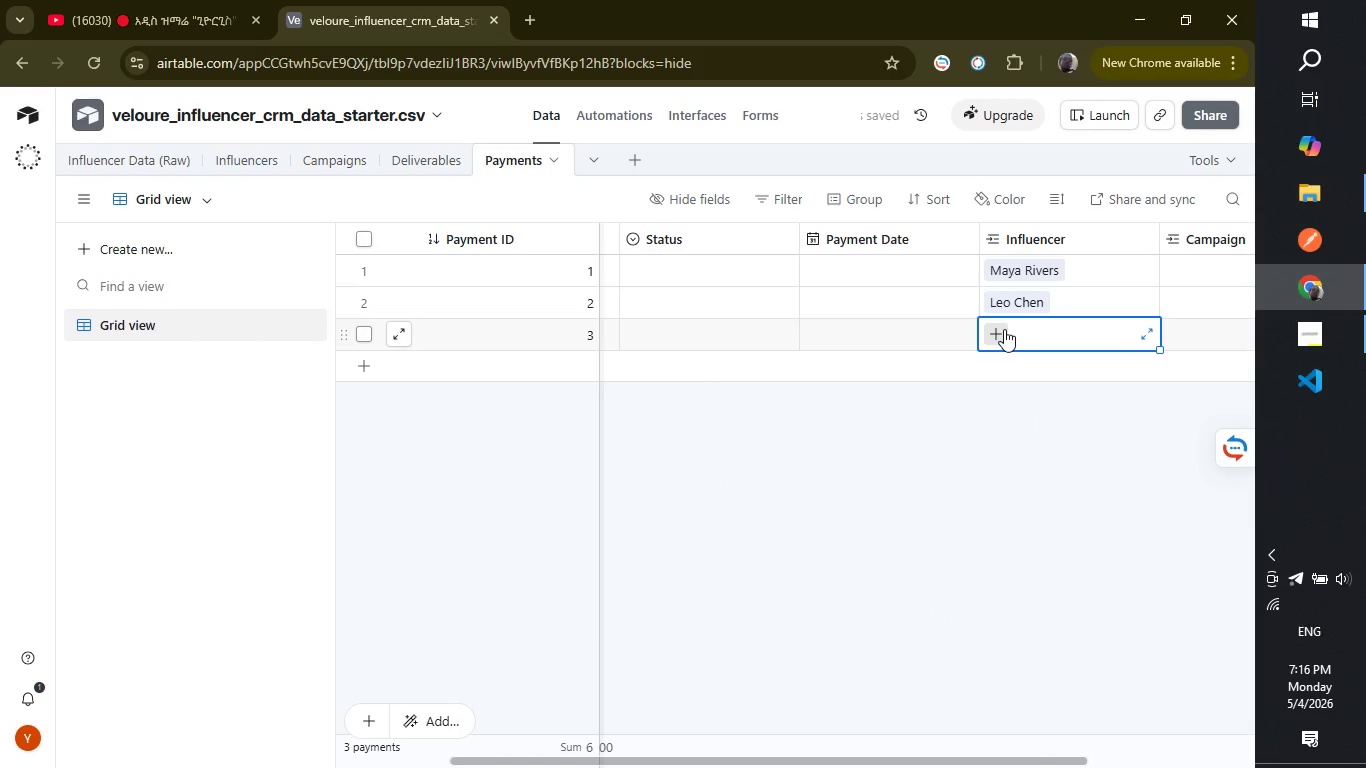 
left_click([1004, 329])
 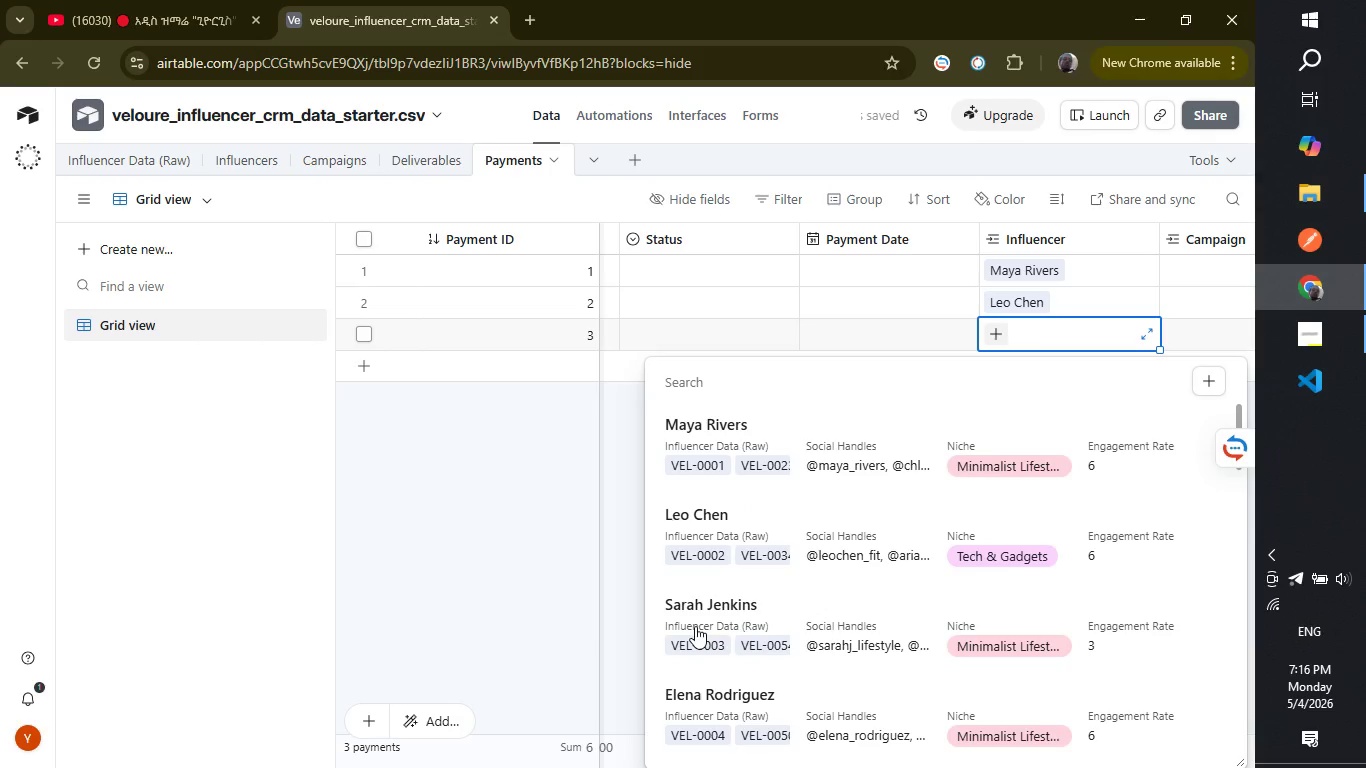 
left_click([699, 609])
 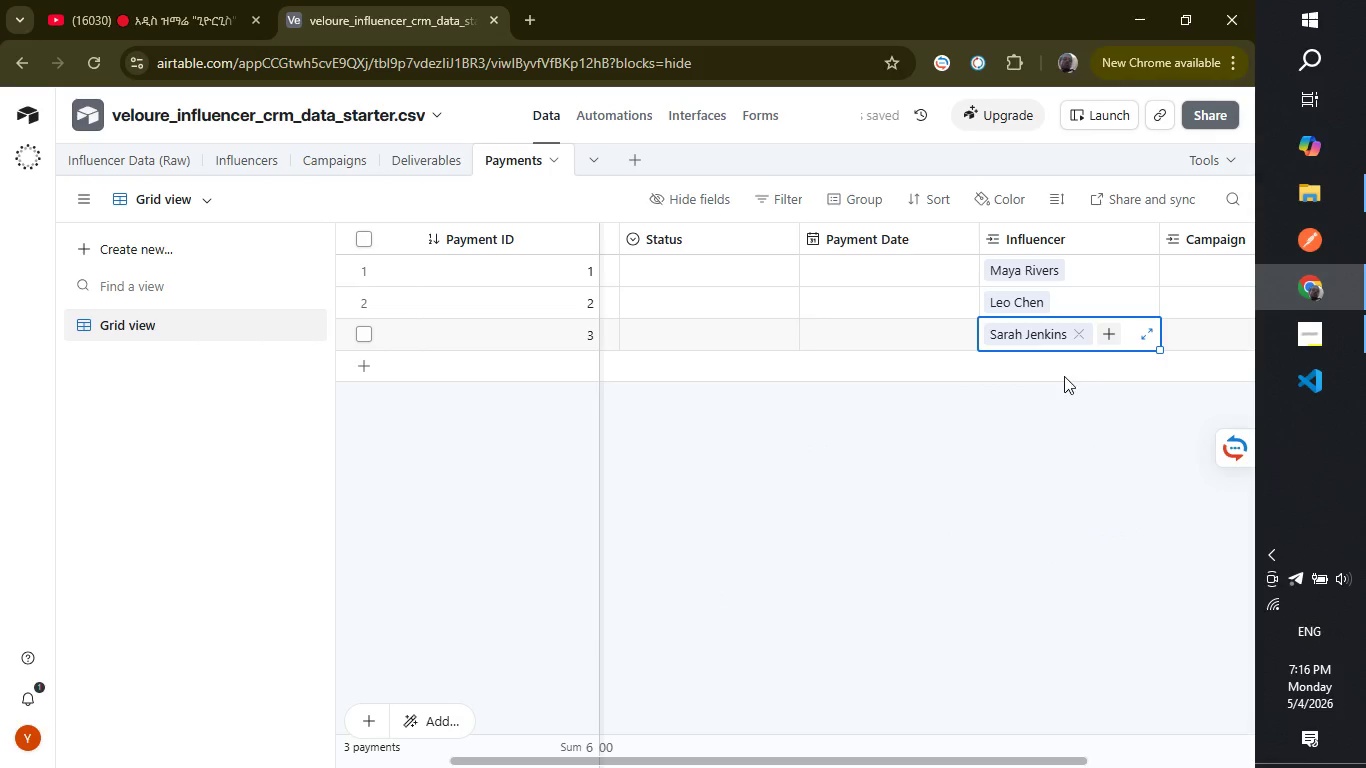 
left_click([1061, 373])
 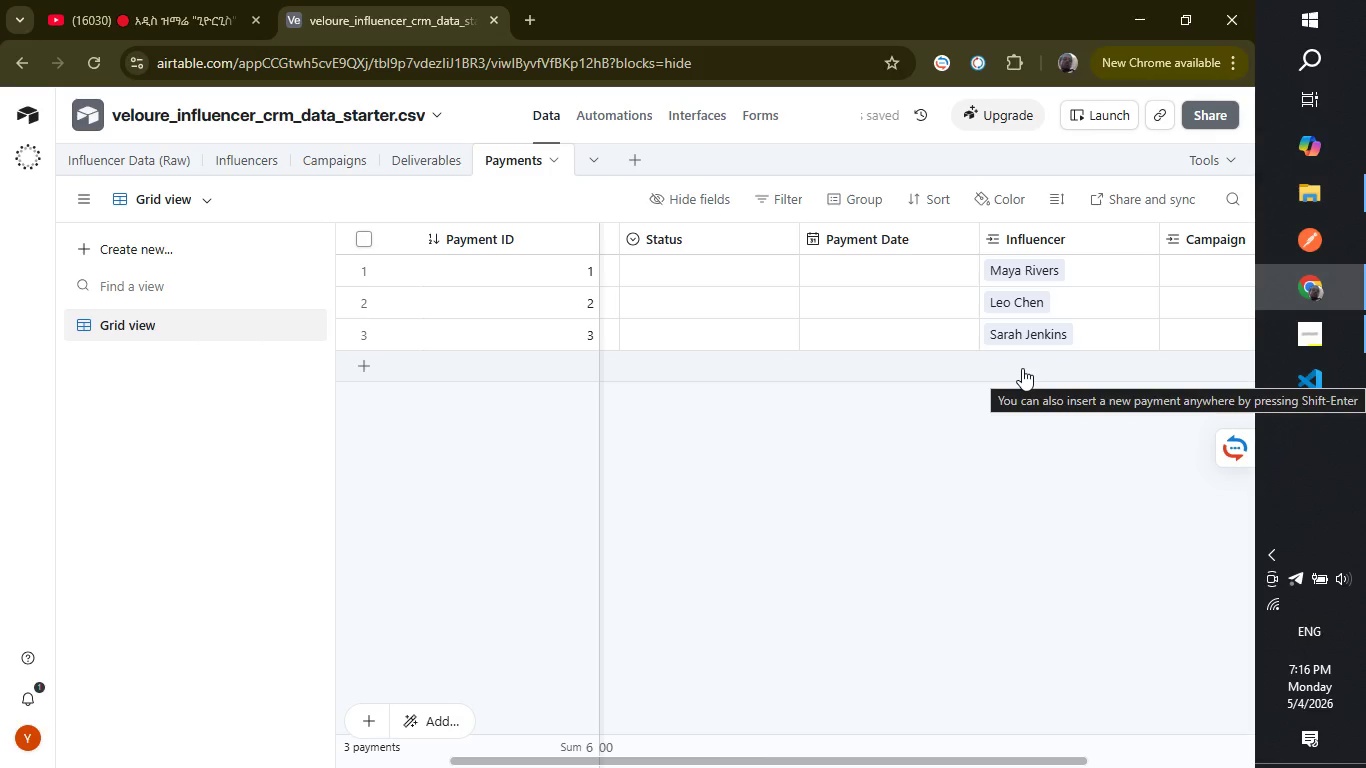 
left_click([1022, 368])
 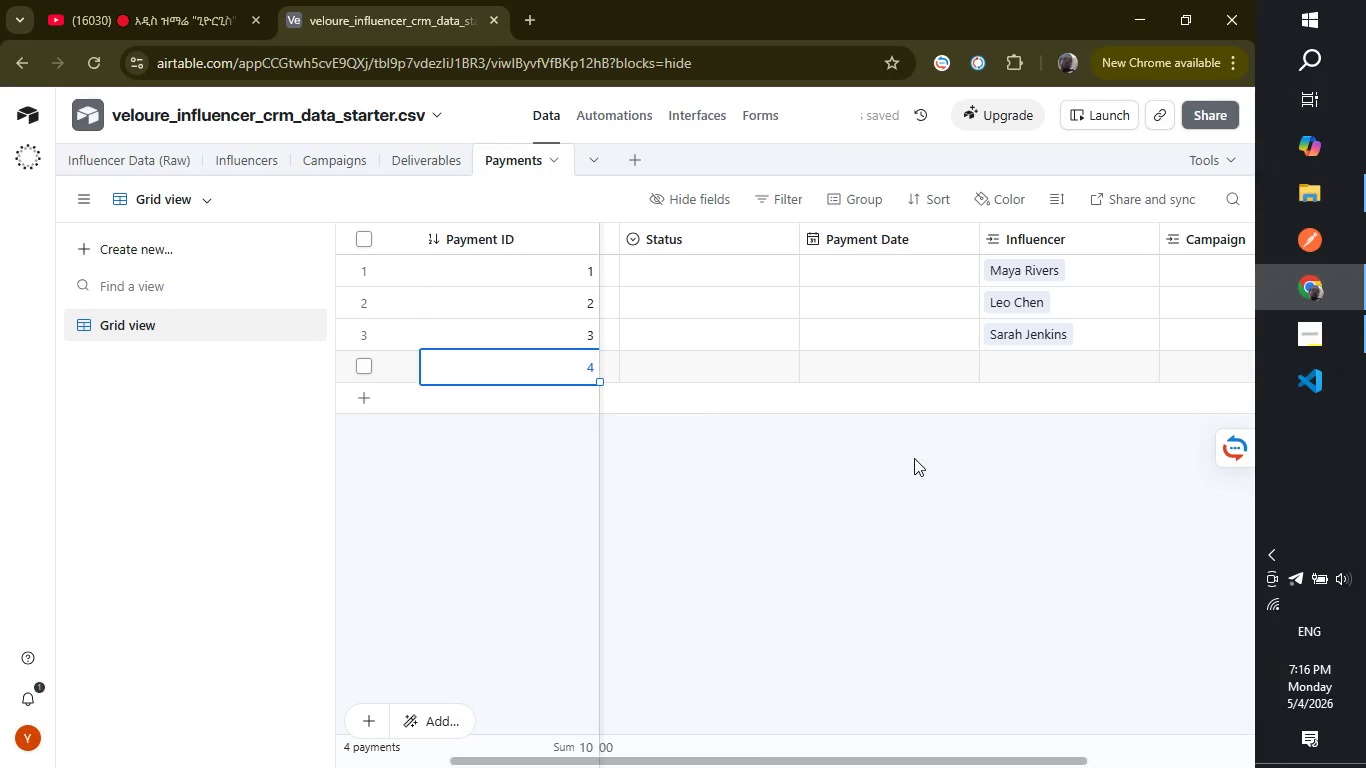 
left_click([1037, 373])
 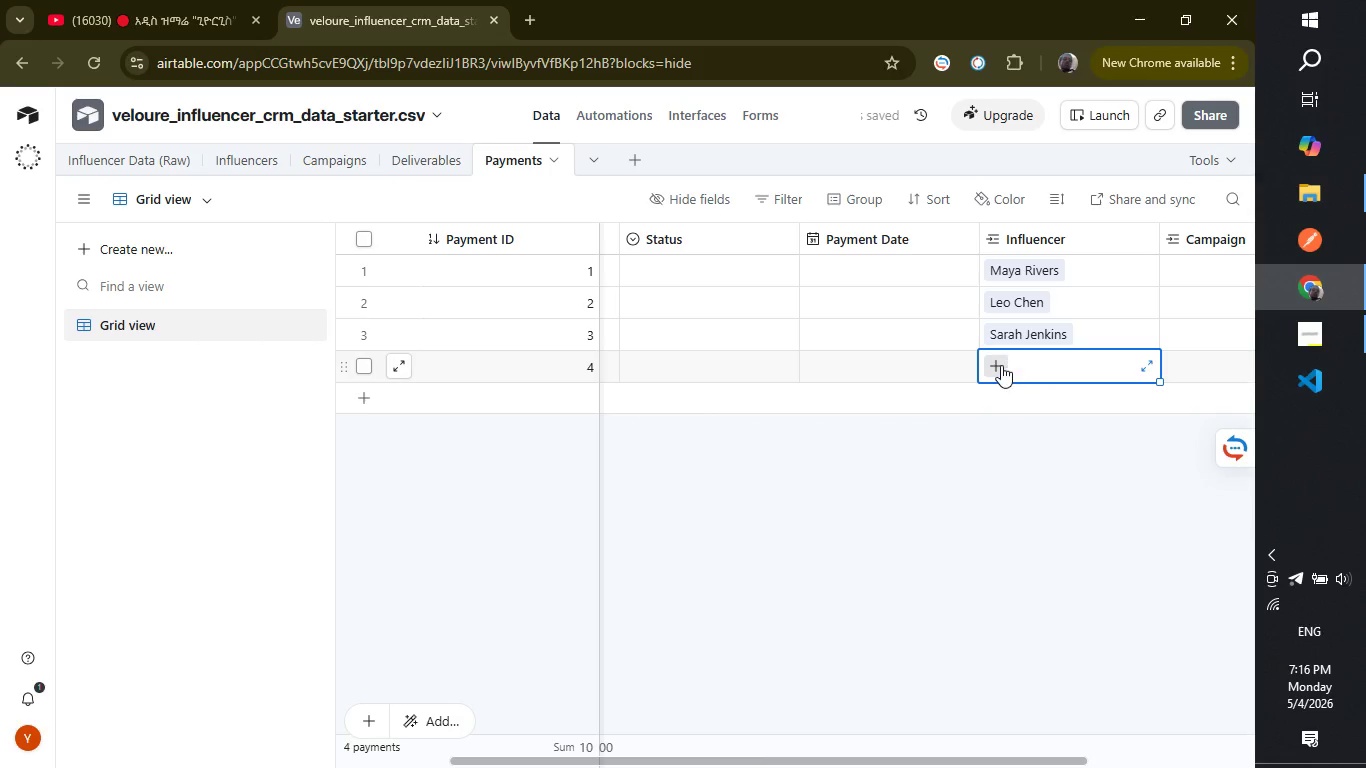 
left_click([1001, 367])
 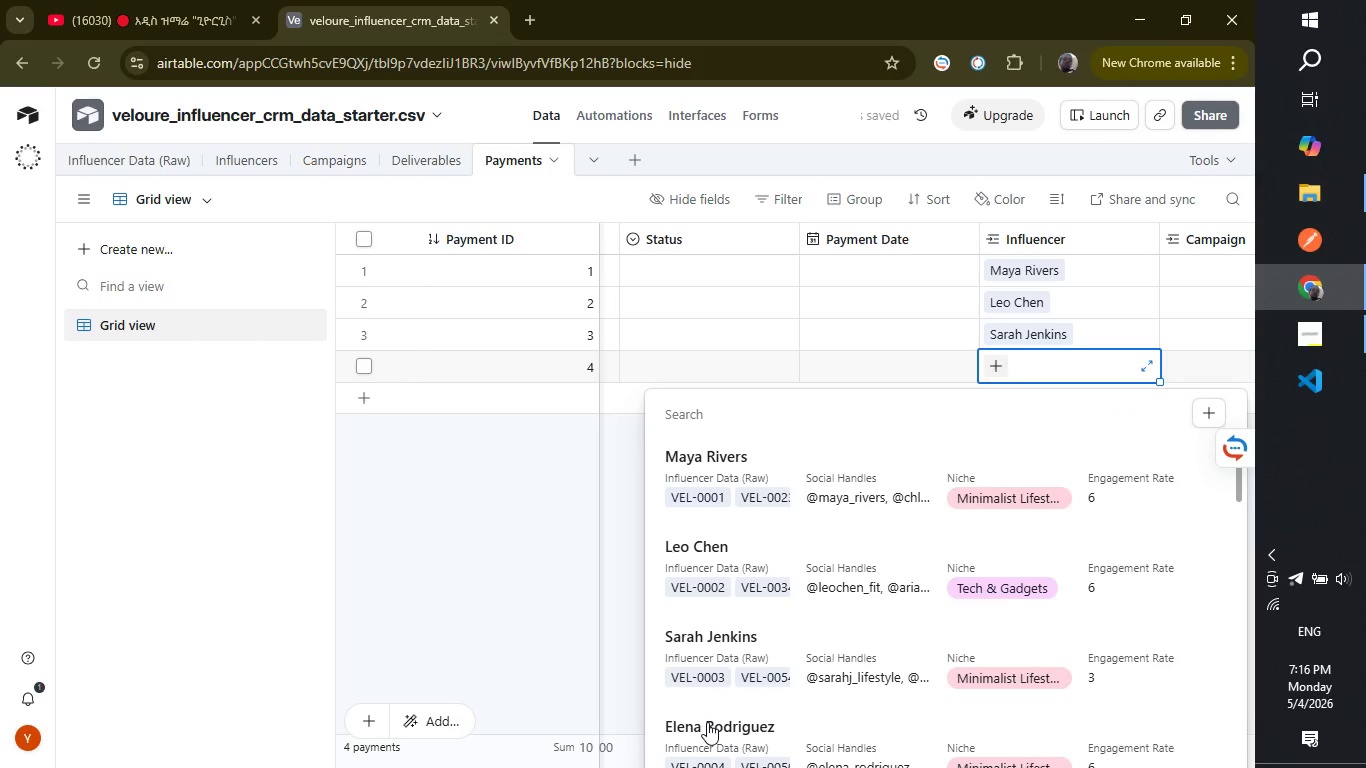 
left_click([702, 742])
 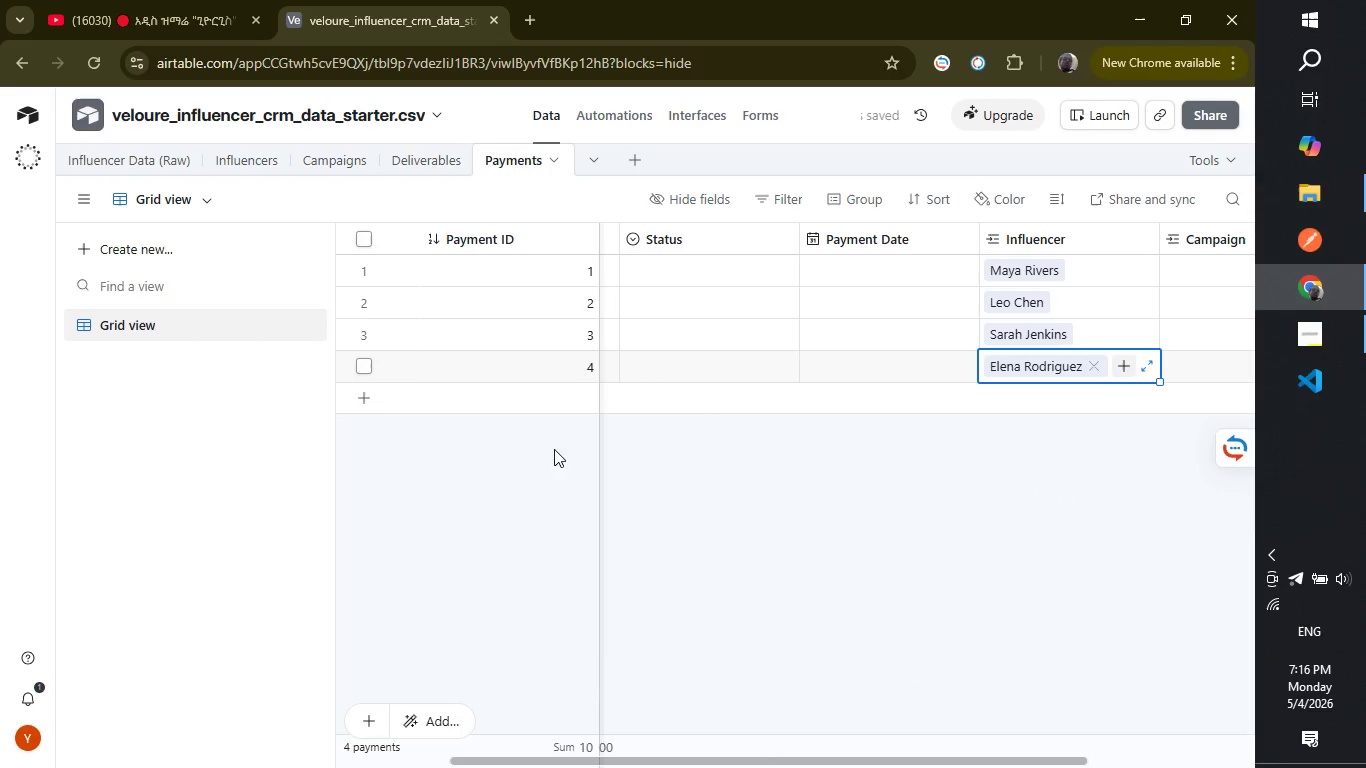 
left_click([515, 401])
 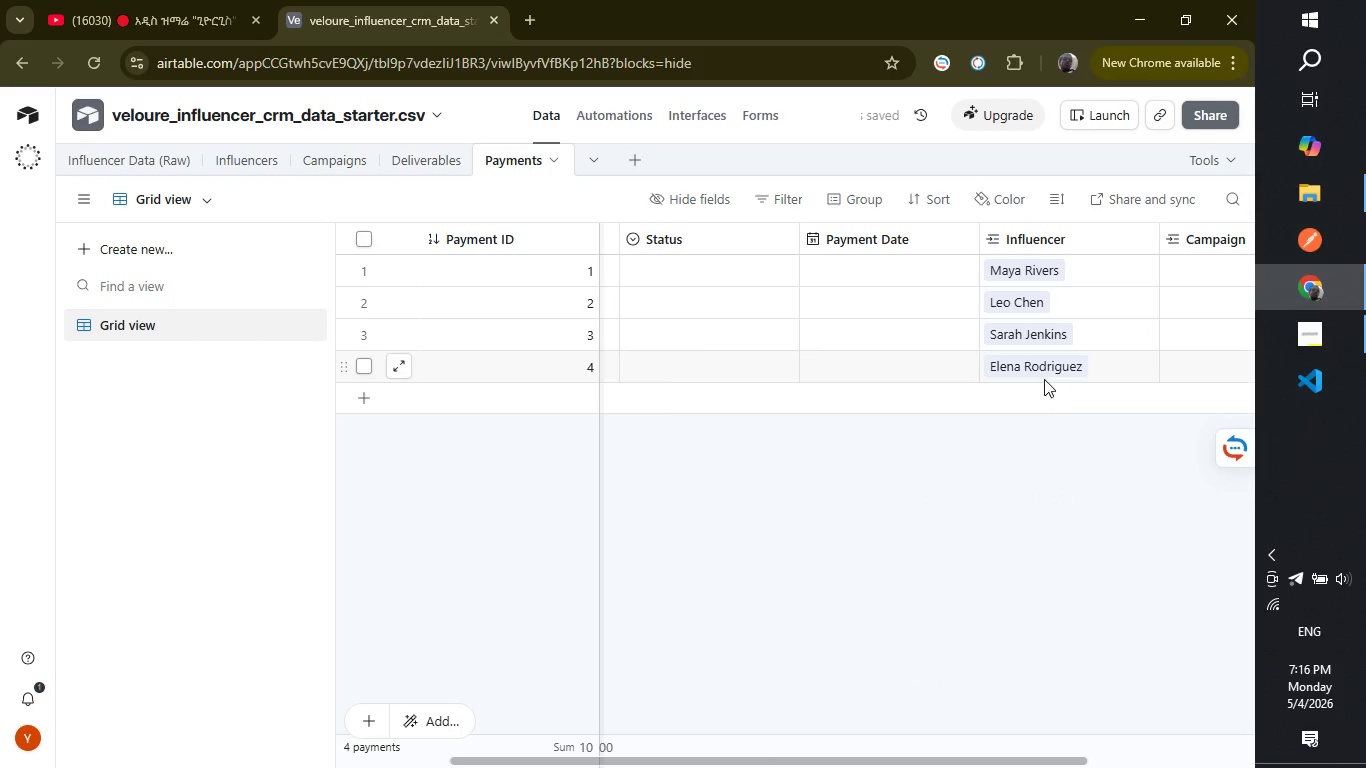 
left_click([1030, 405])
 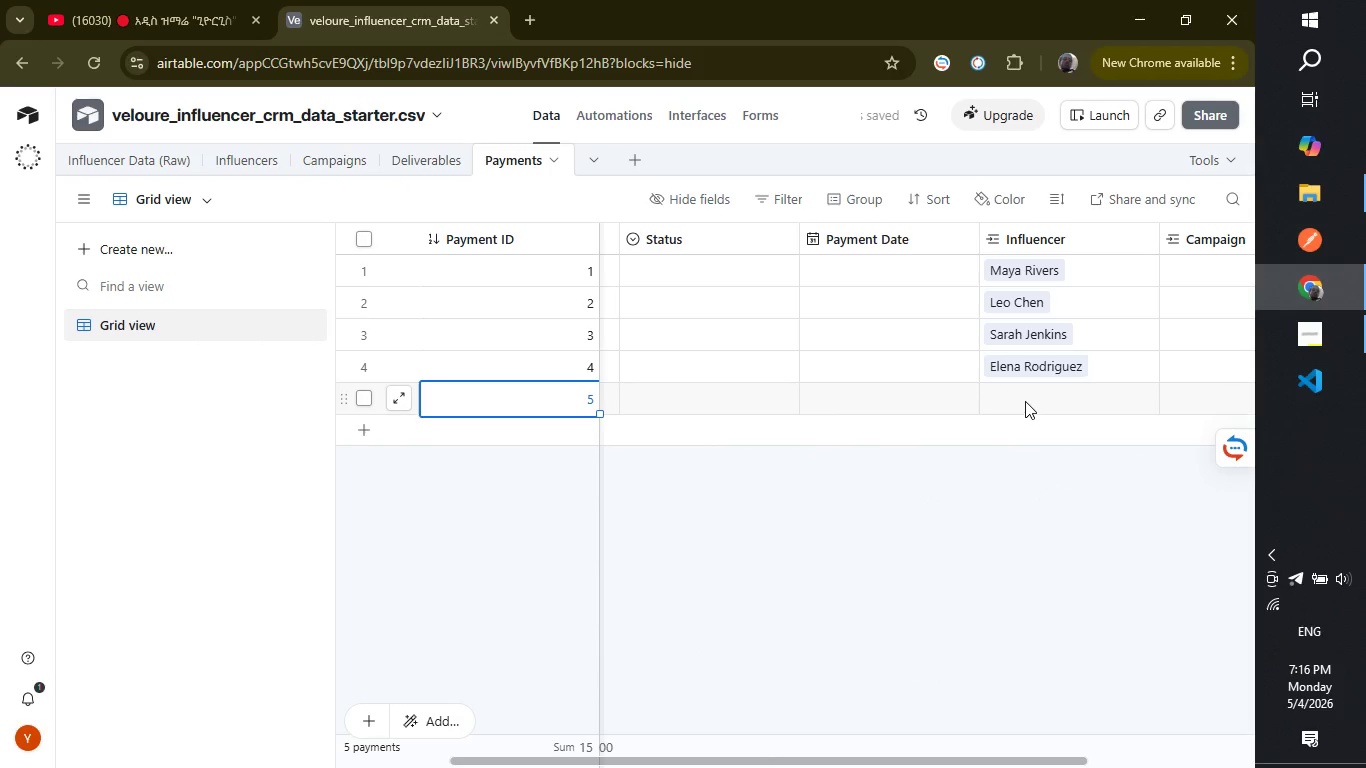 
left_click([1025, 398])
 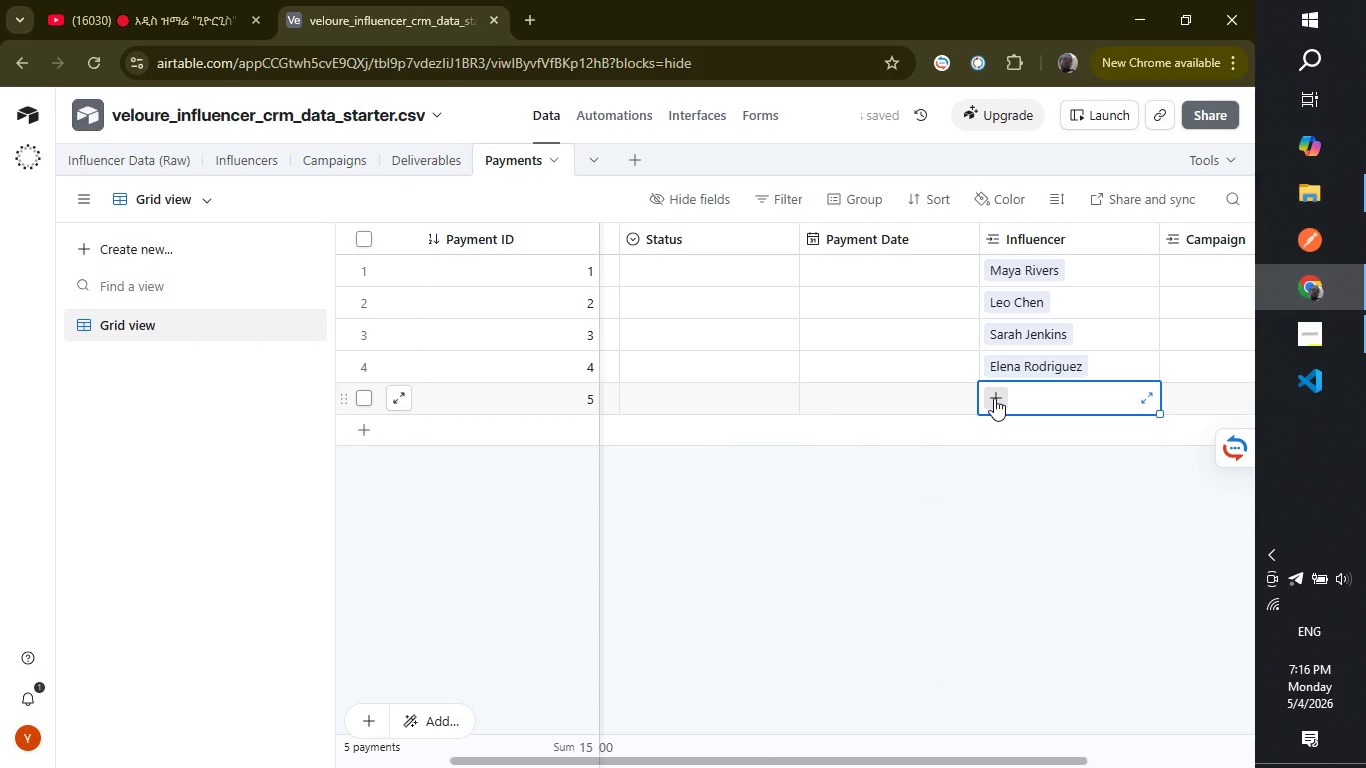 
left_click([994, 398])
 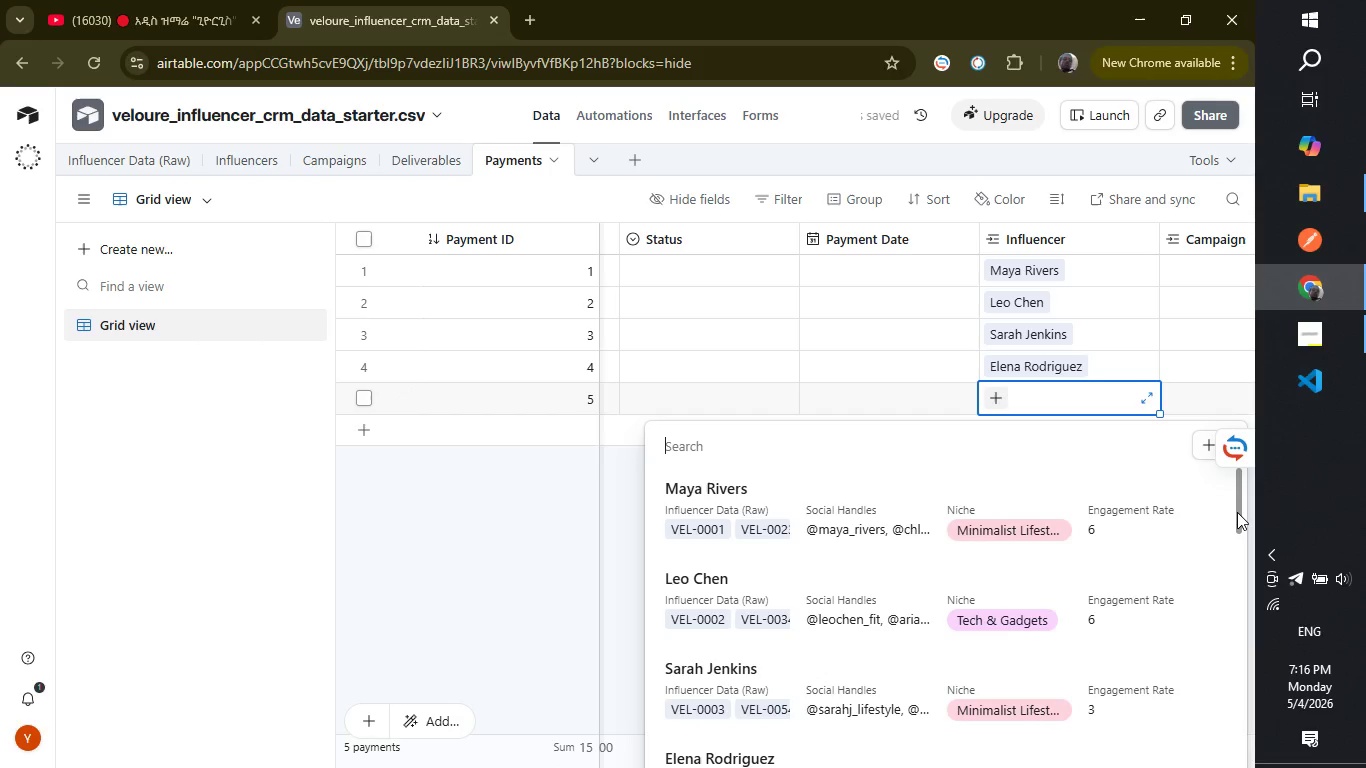 
left_click_drag(start_coordinate=[1237, 512], to_coordinate=[1229, 563])
 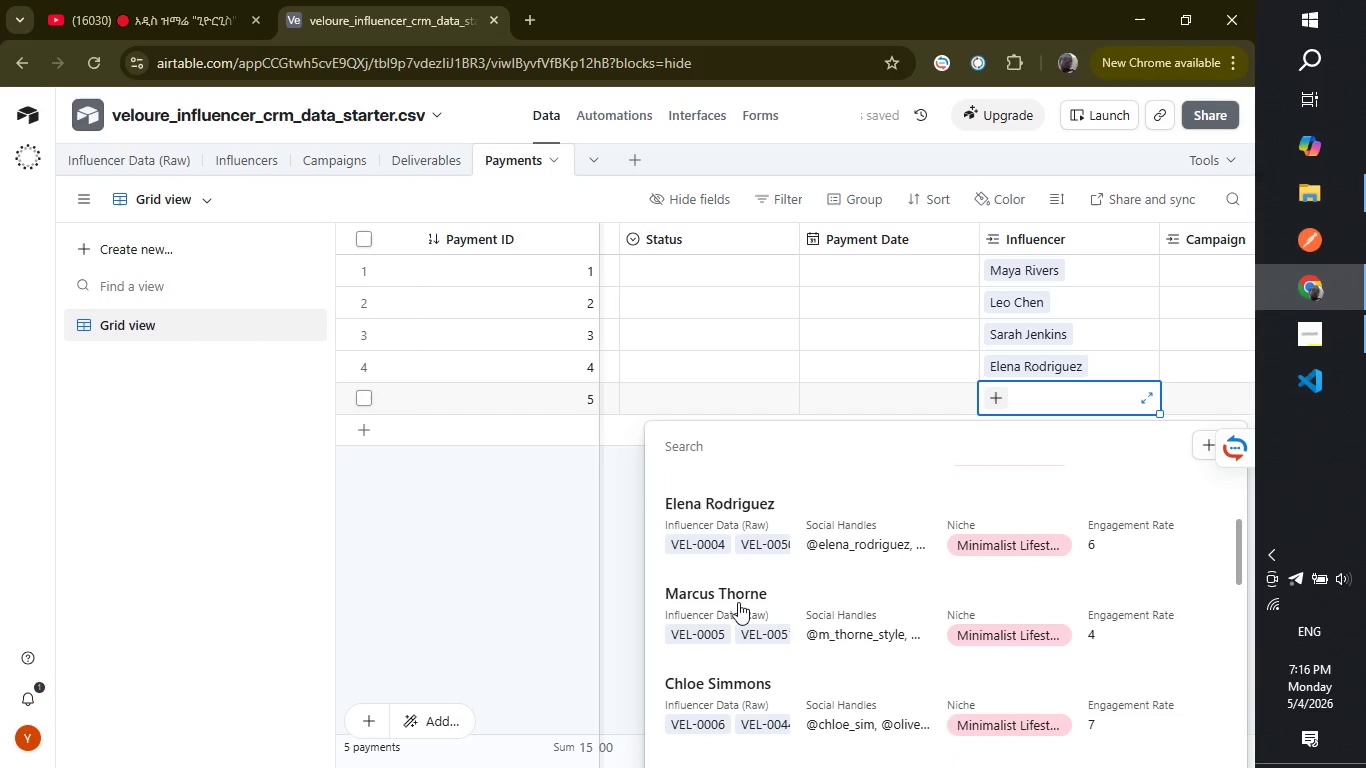 
left_click([738, 603])
 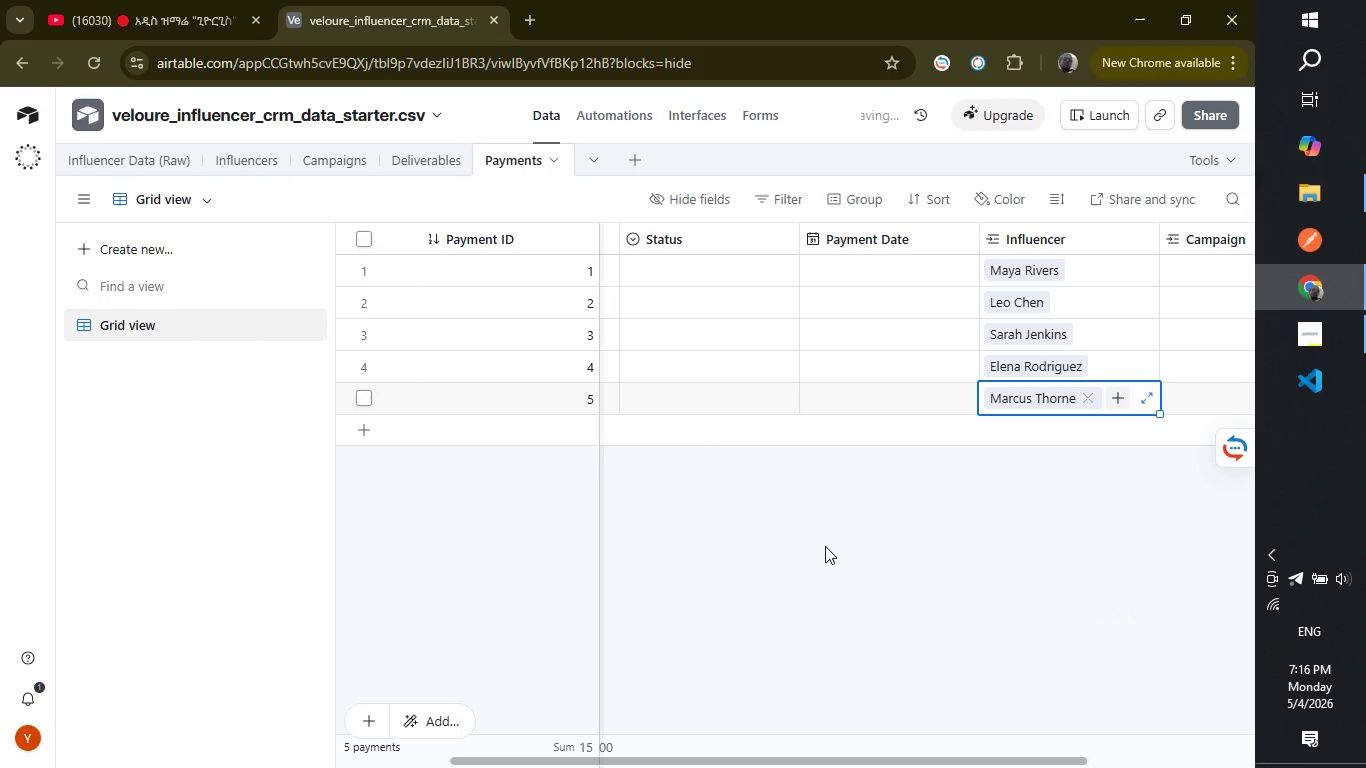 
left_click([825, 546])
 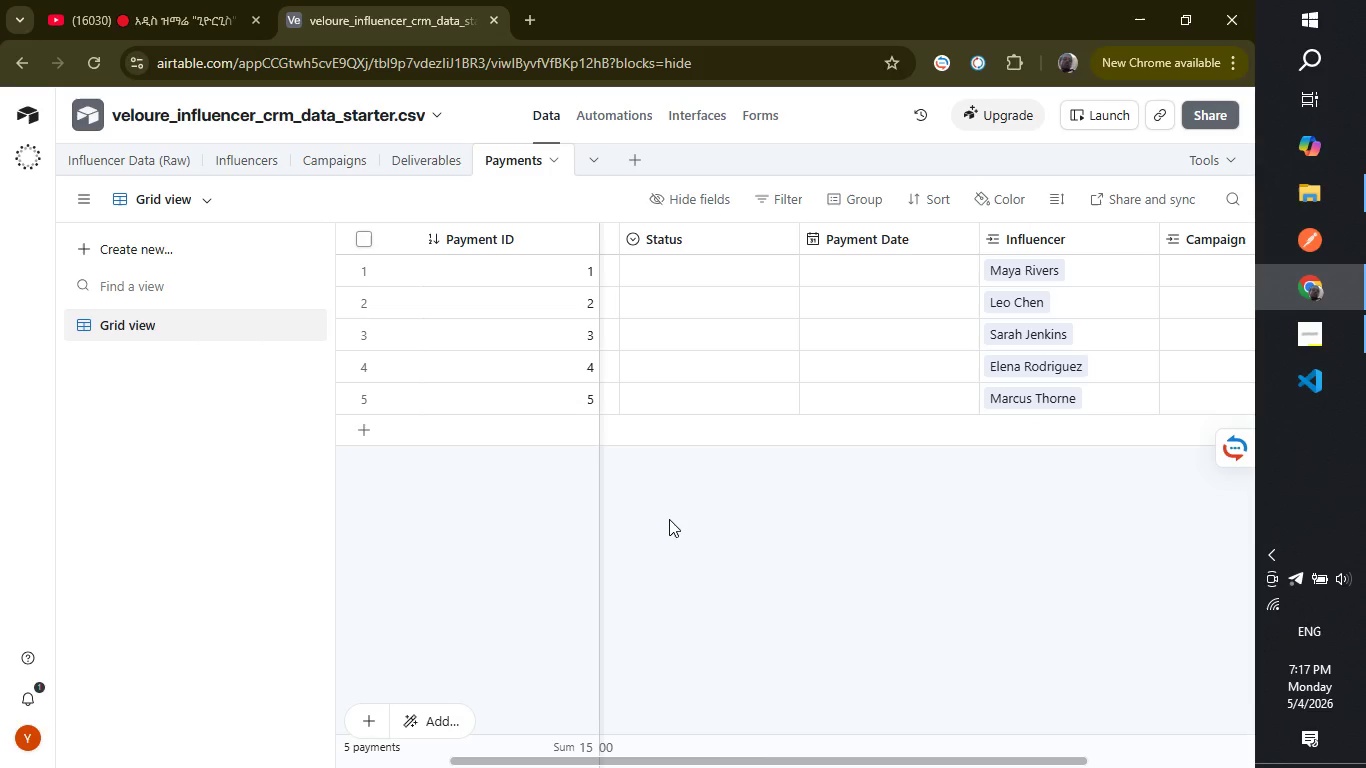 
wait(49.09)
 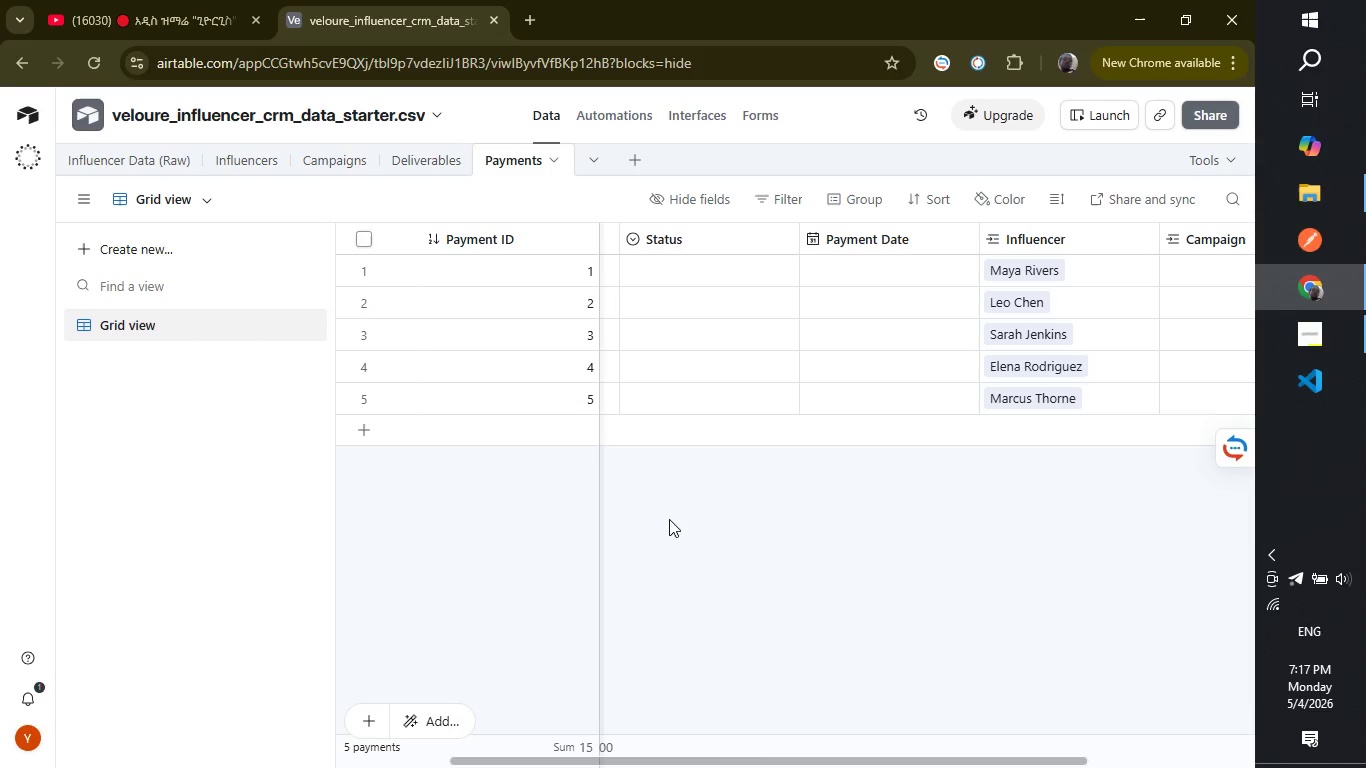 
left_click([669, 519])
 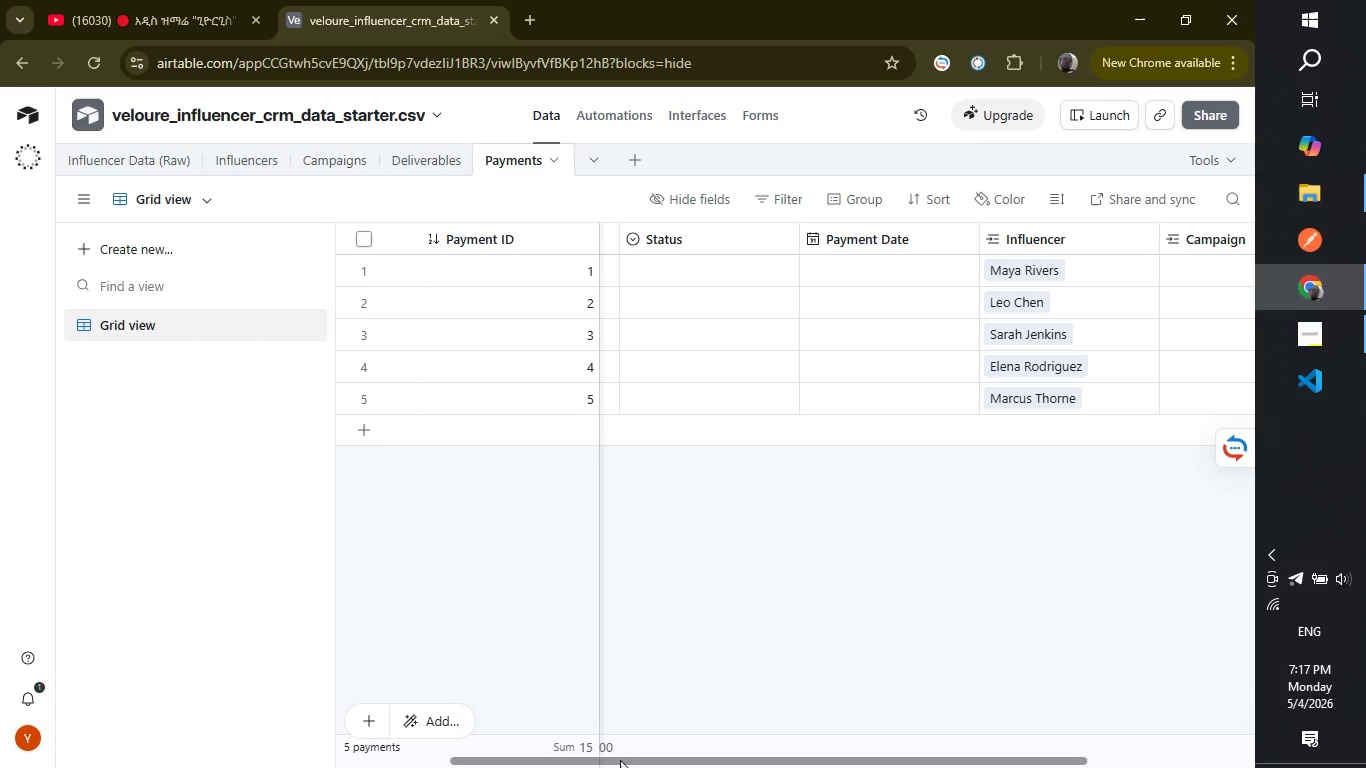 
left_click_drag(start_coordinate=[621, 760], to_coordinate=[734, 766])
 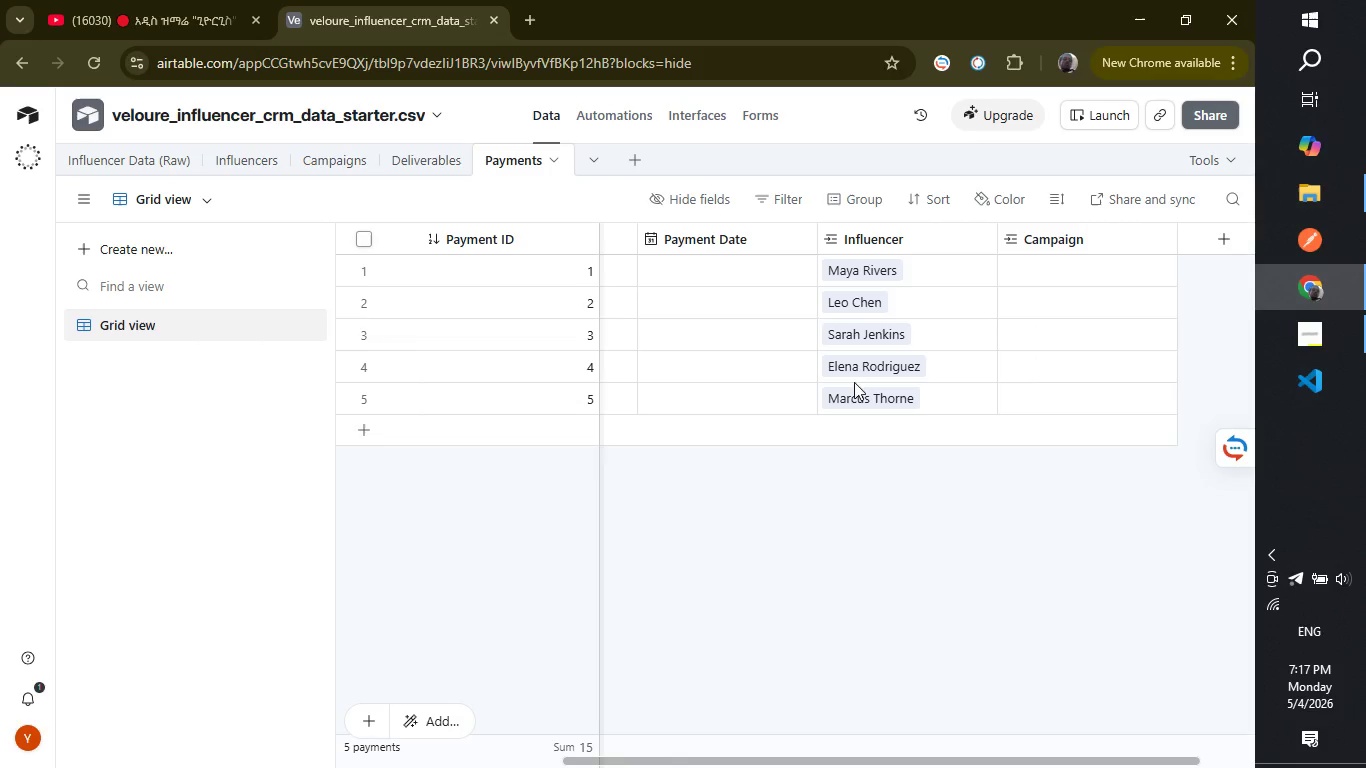 
wait(5.12)
 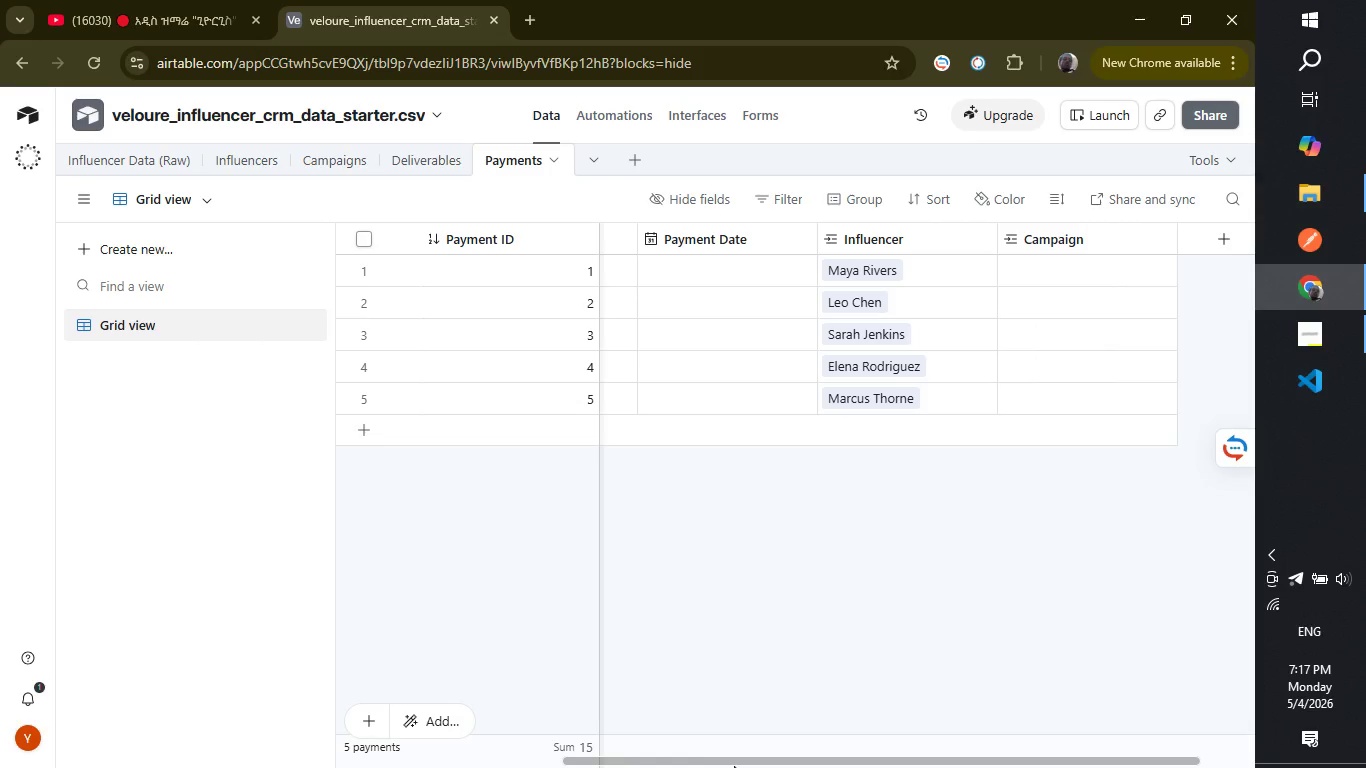 
left_click([1046, 268])
 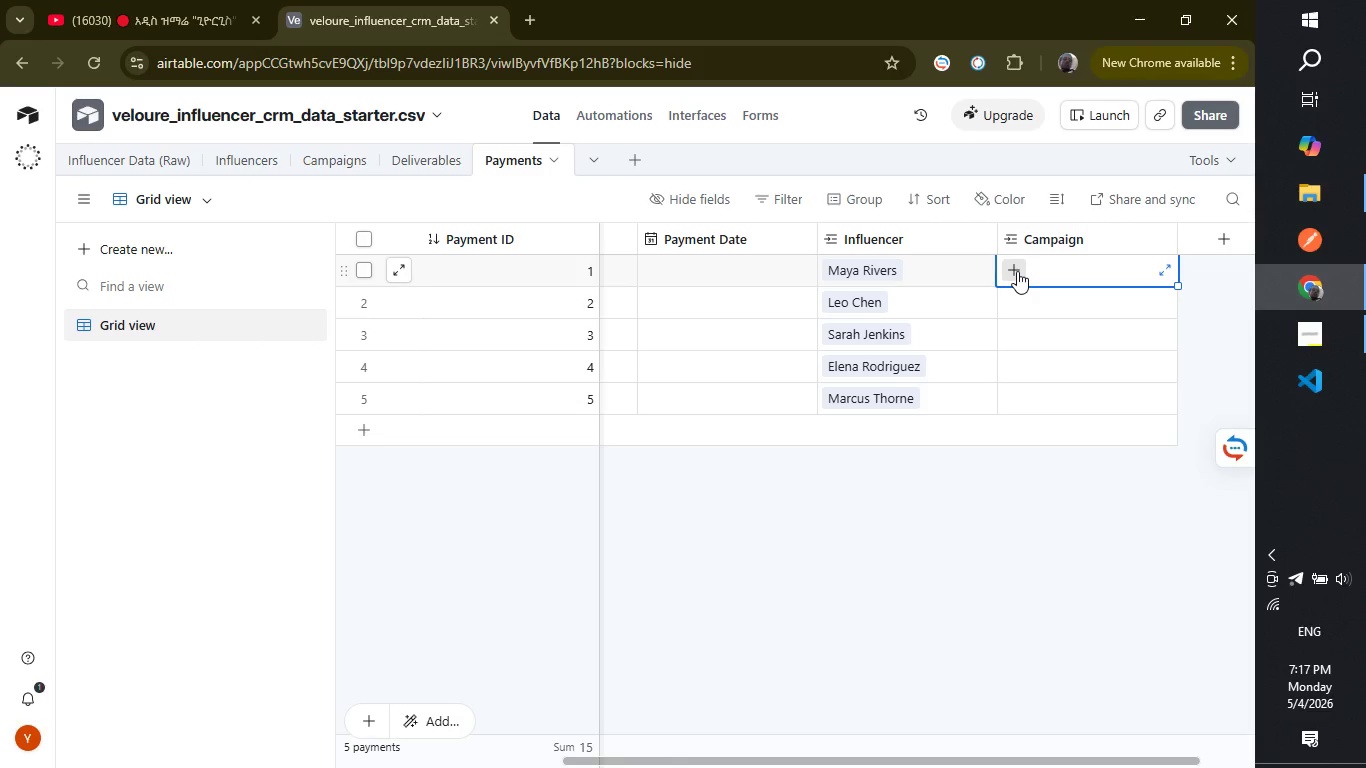 
left_click([1017, 271])
 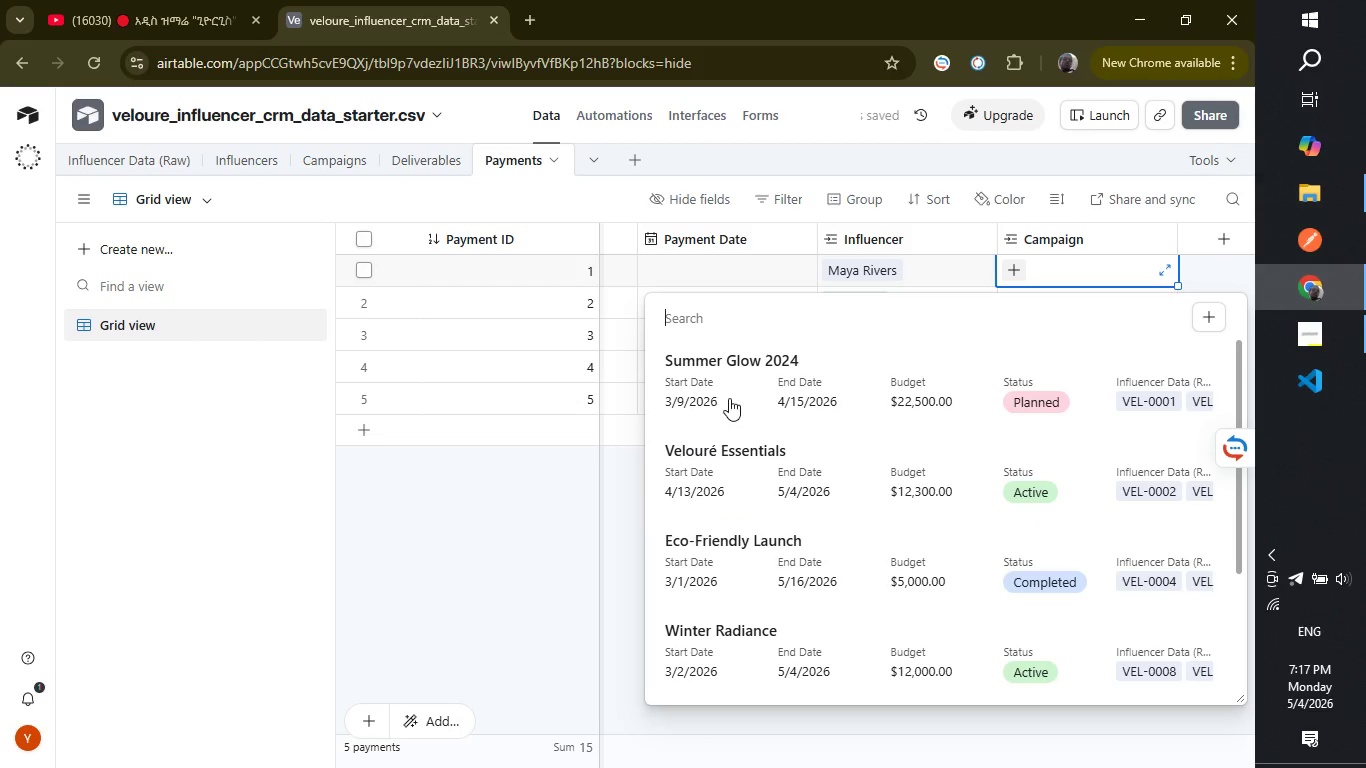 
left_click([723, 368])
 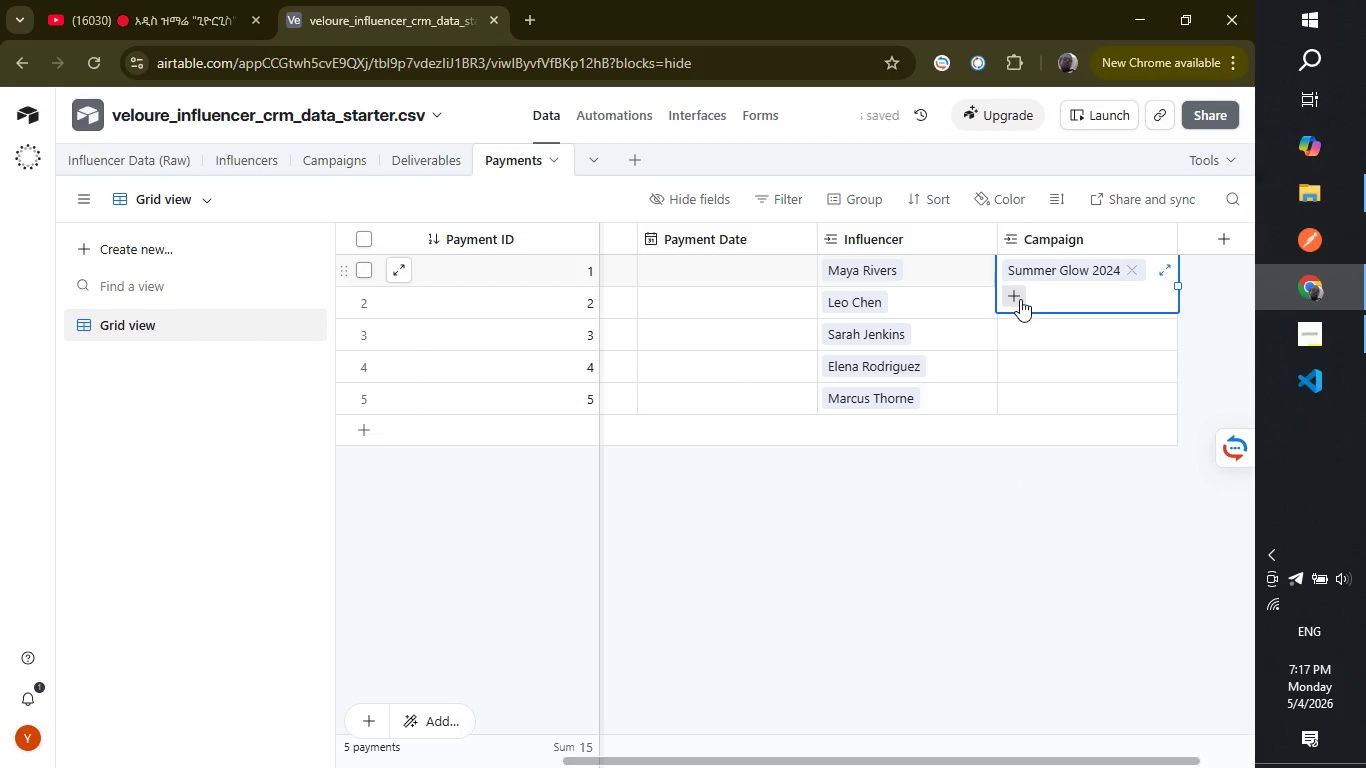 
left_click([1021, 325])
 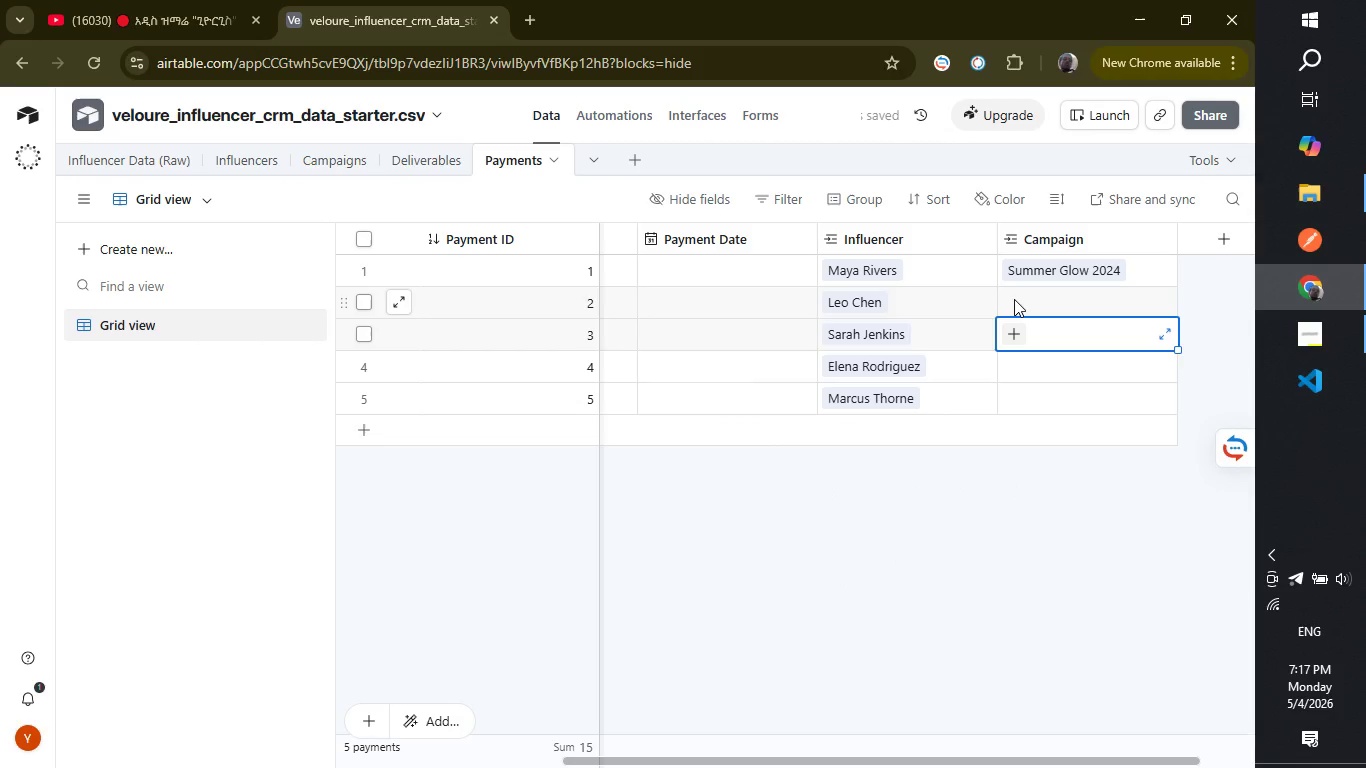 
left_click([1014, 299])
 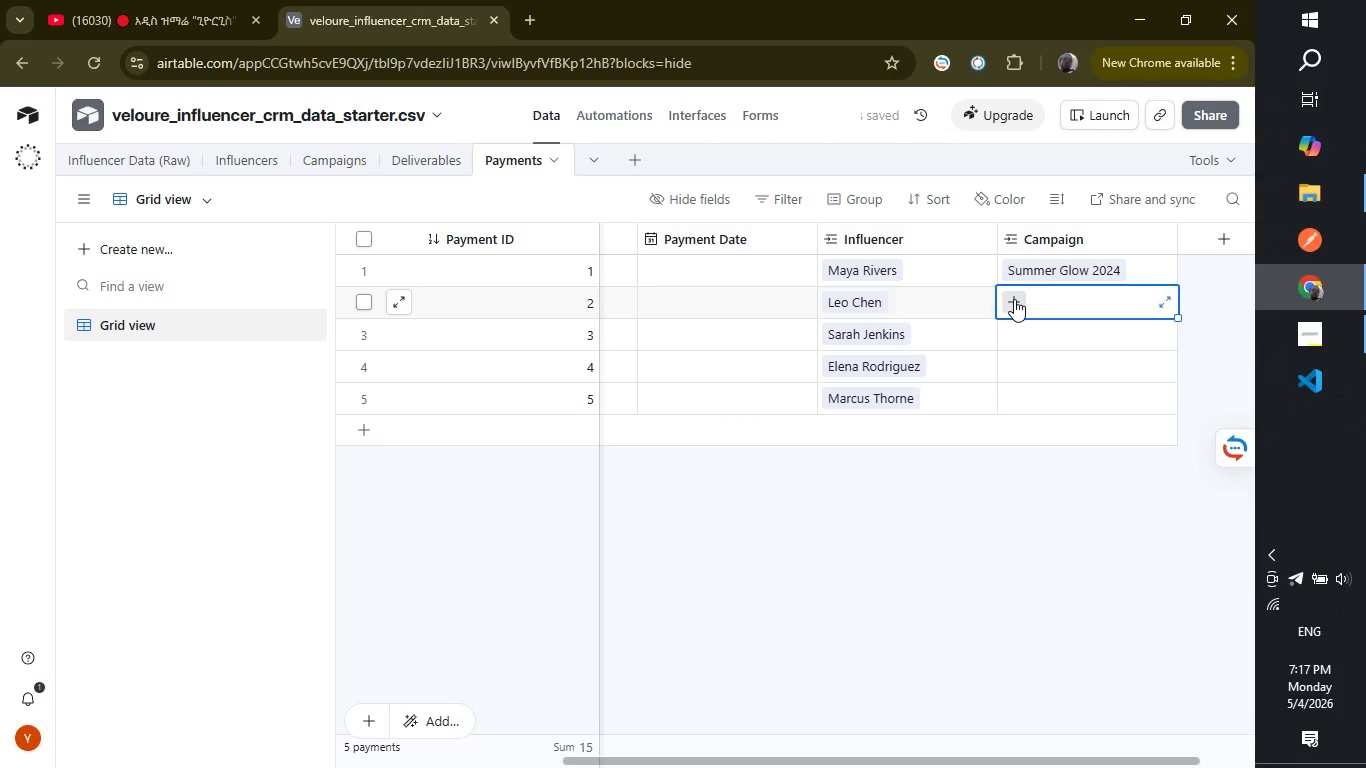 
left_click([1014, 299])
 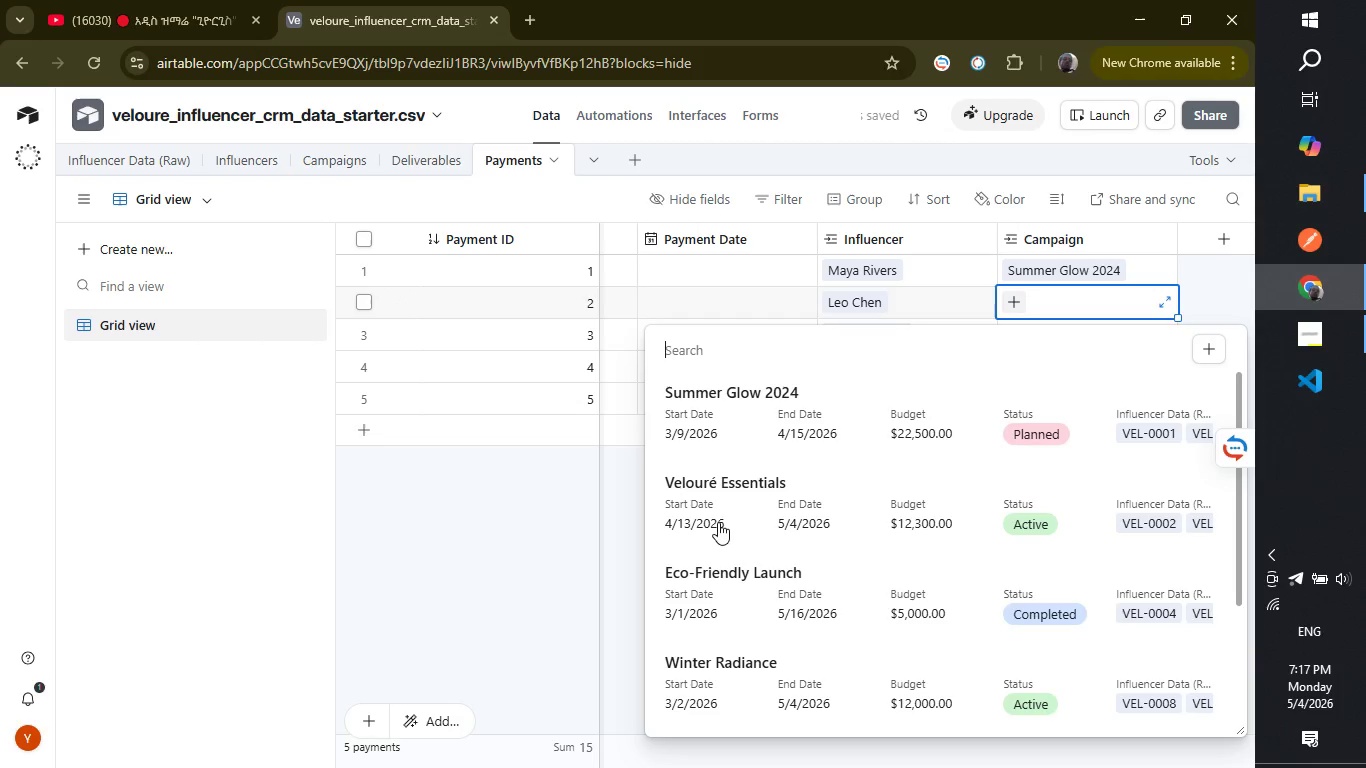 
left_click([711, 504])
 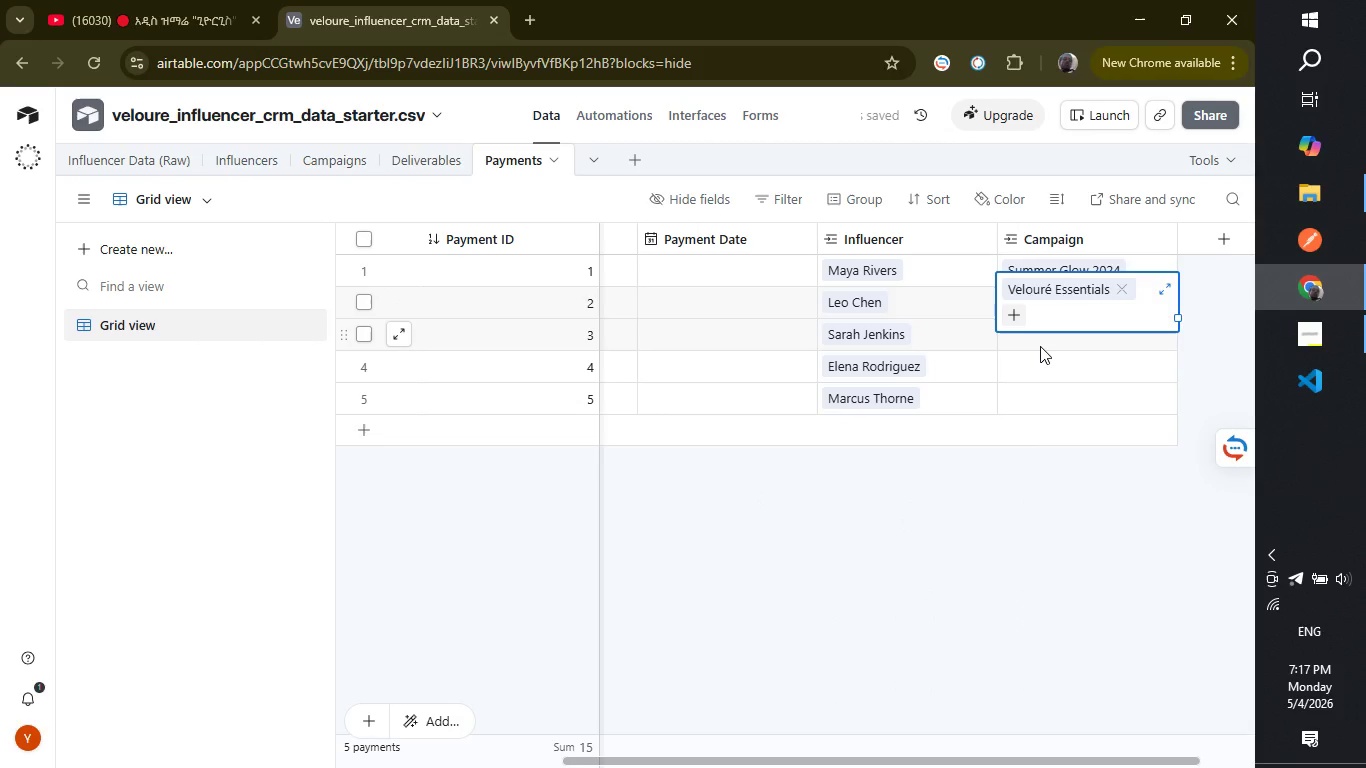 
left_click([1040, 346])
 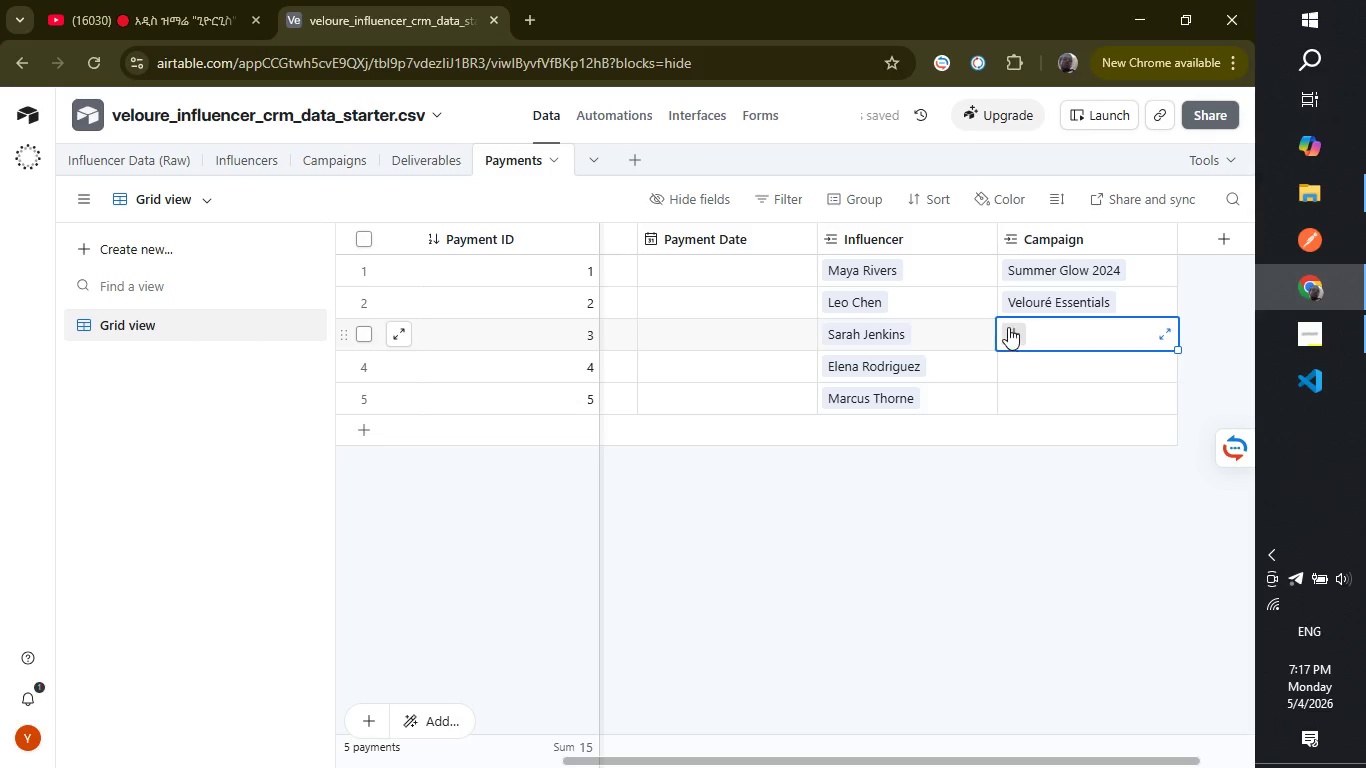 
left_click([1008, 328])
 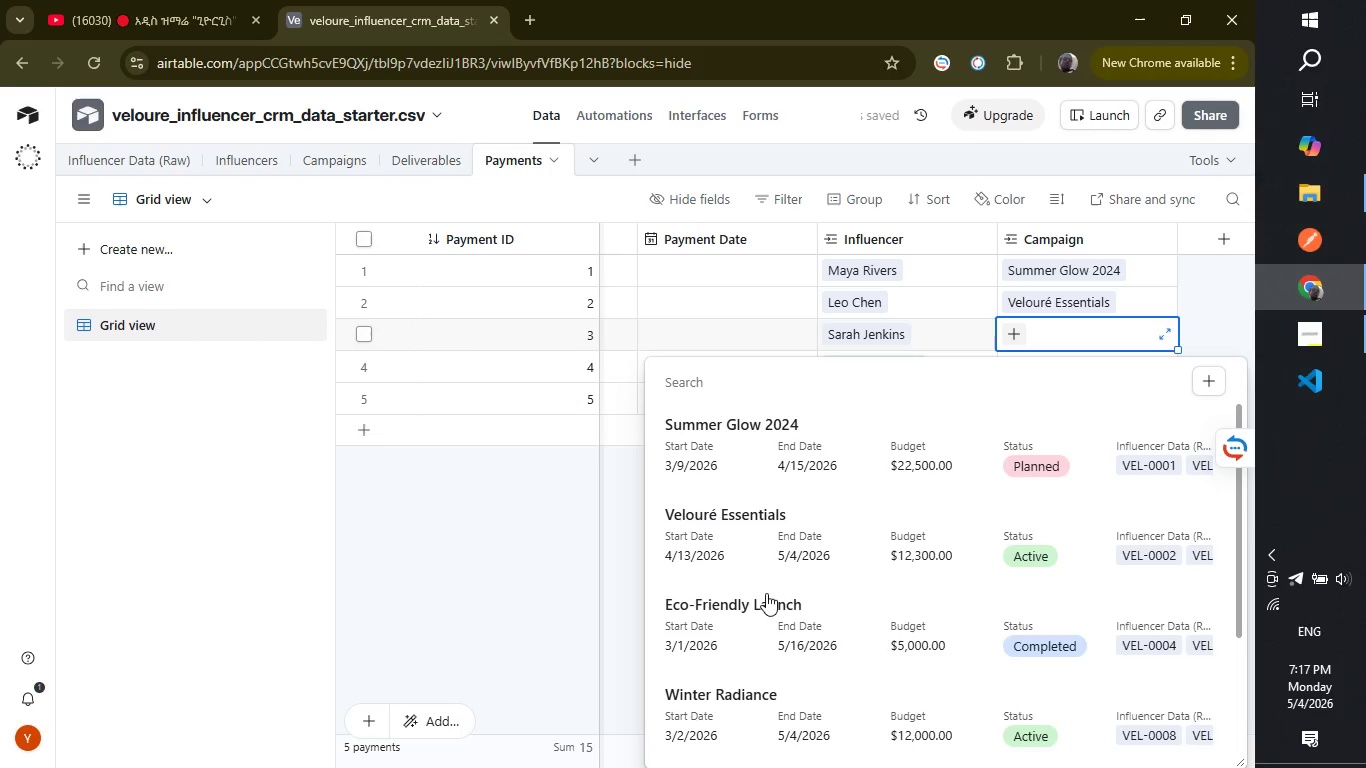 
left_click([767, 604])
 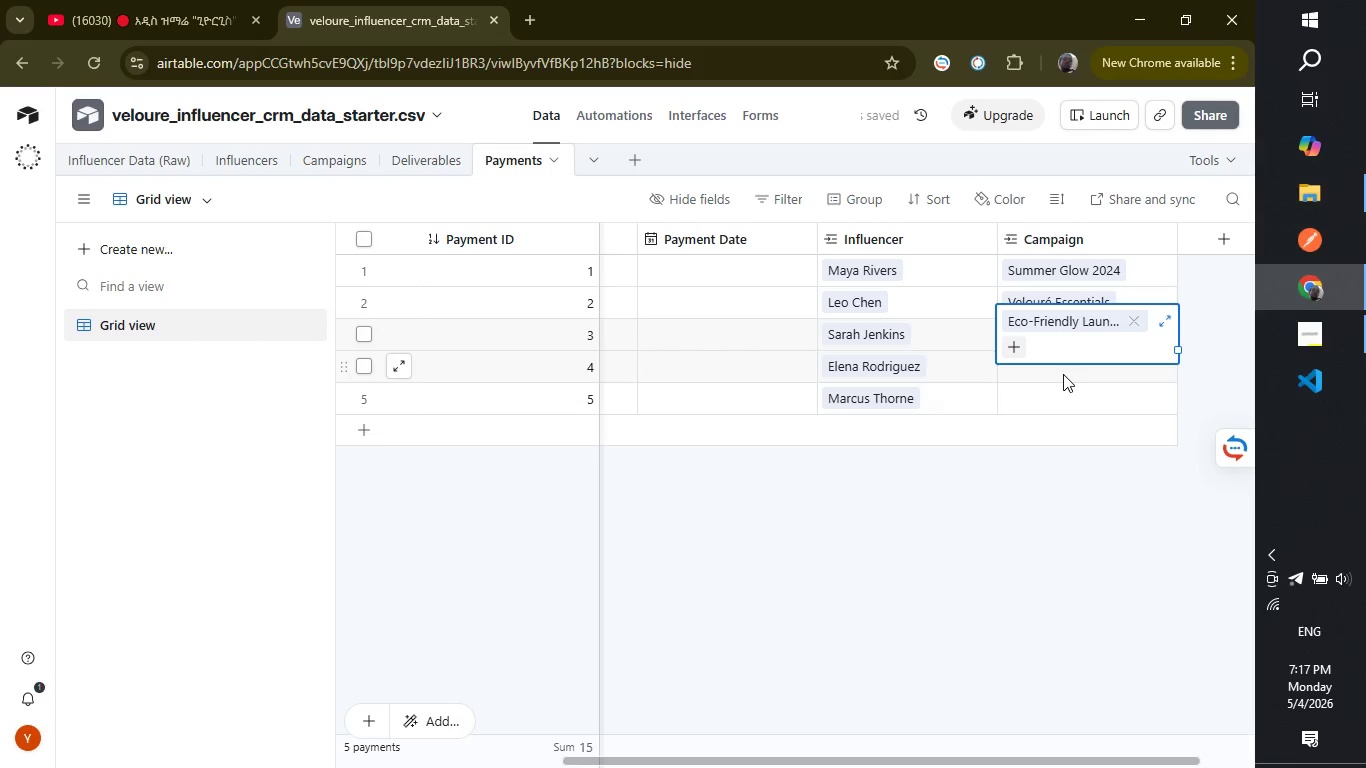 
left_click([1063, 374])
 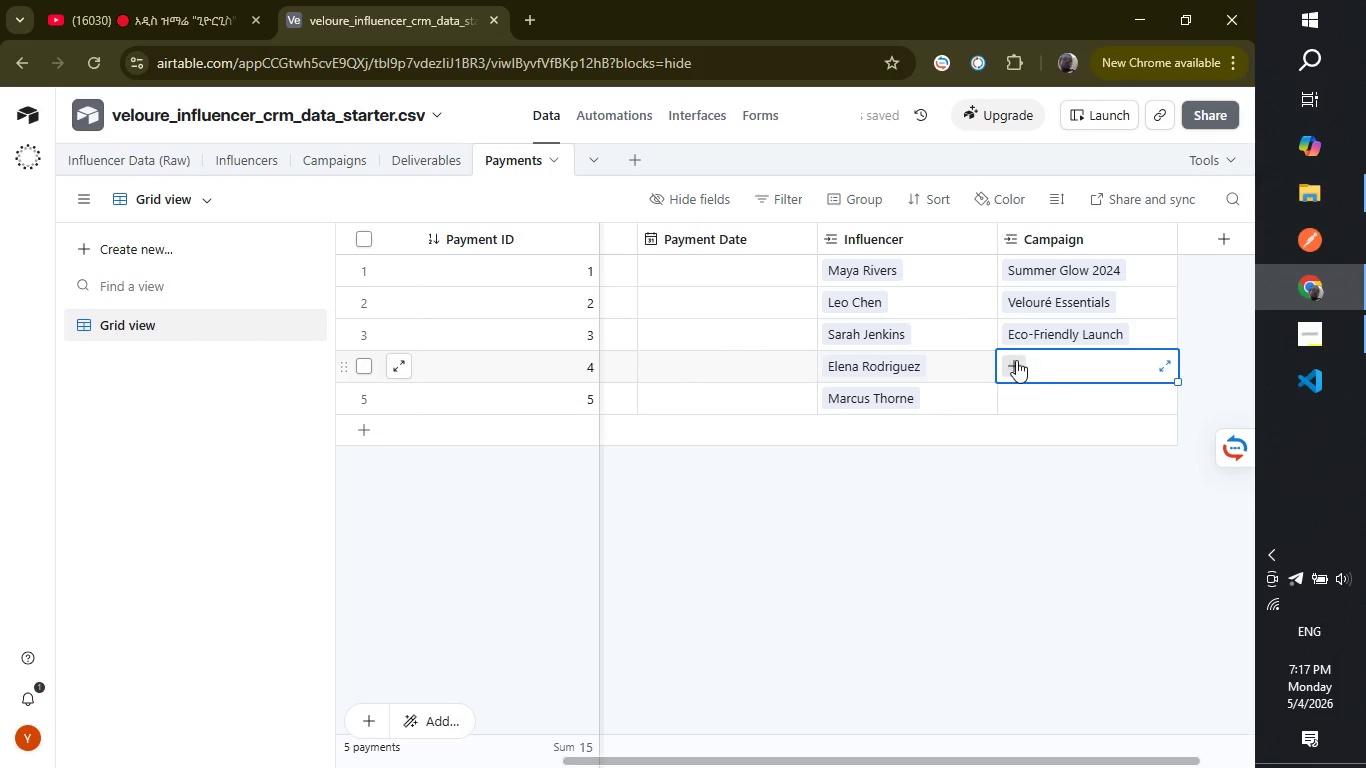 
left_click([1016, 361])
 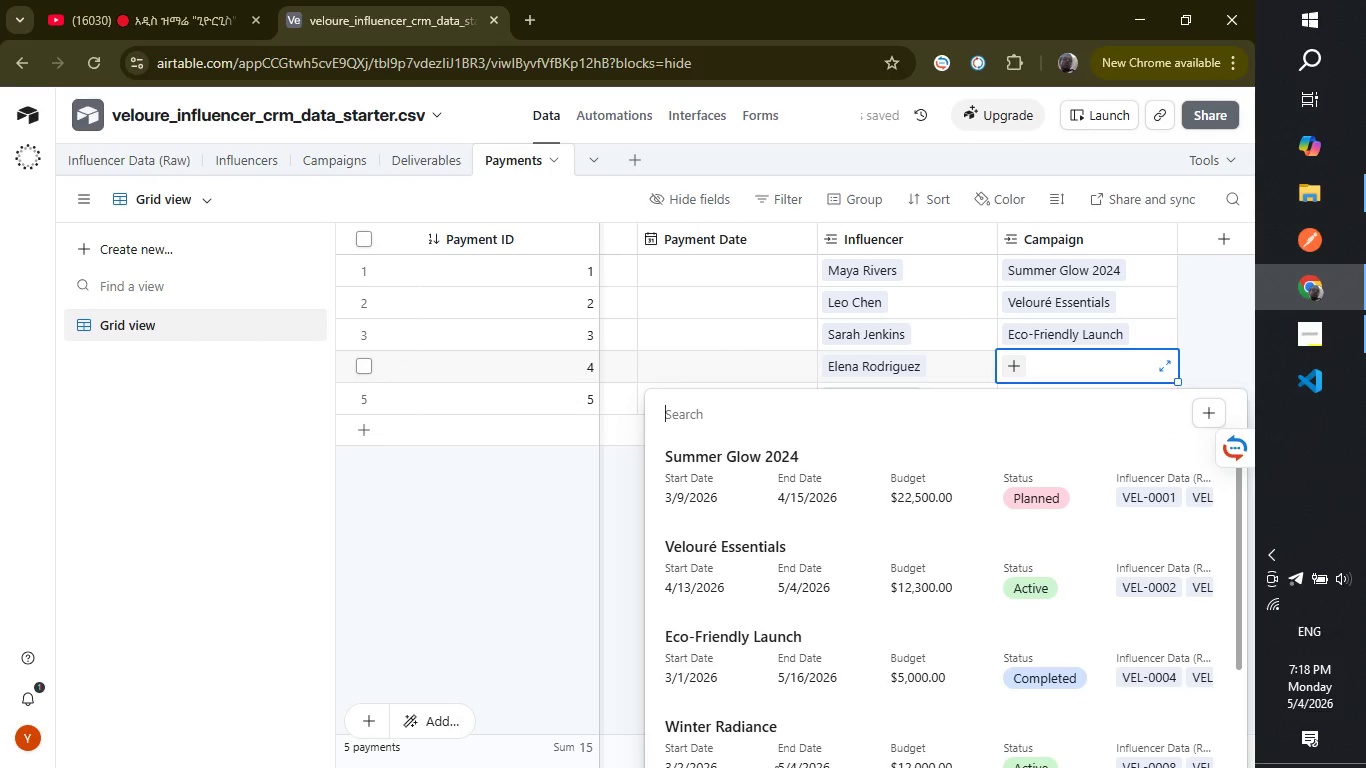 
left_click([725, 744])
 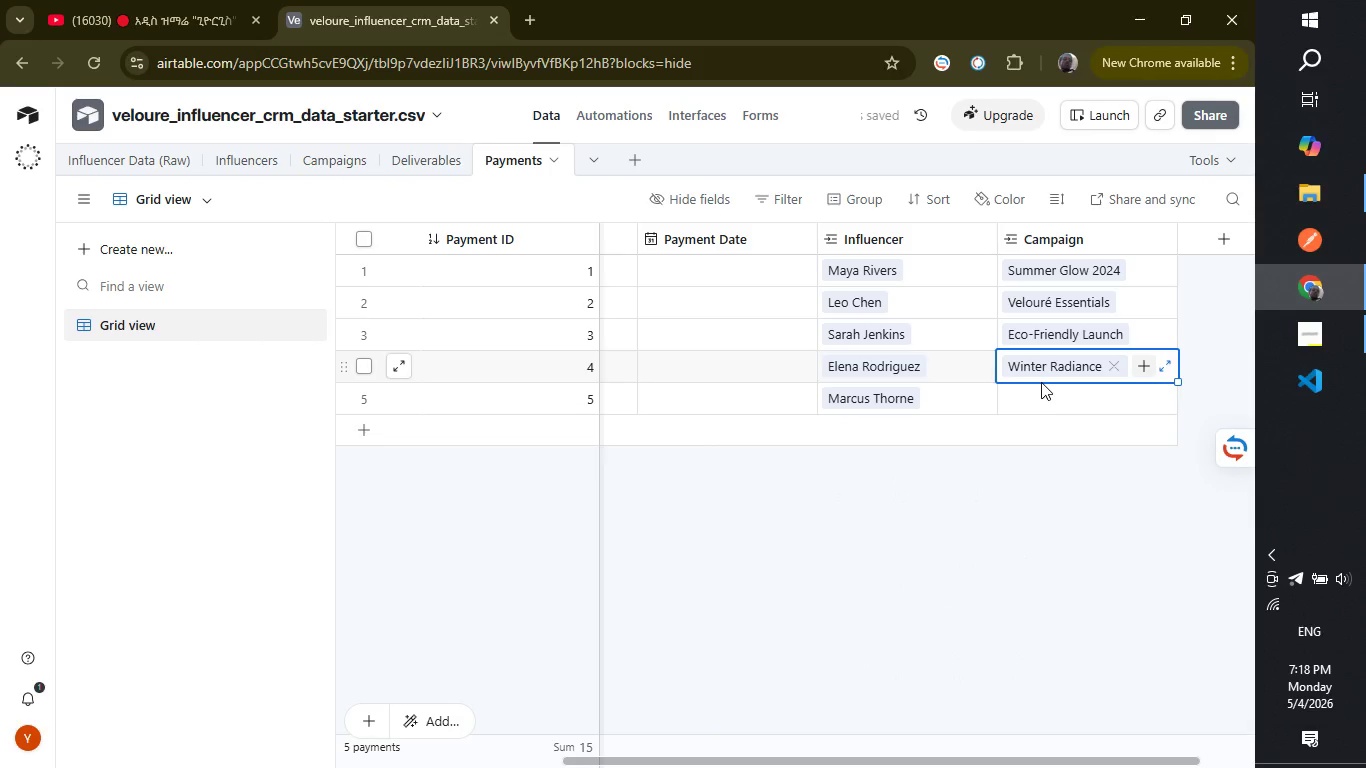 
left_click([1043, 410])
 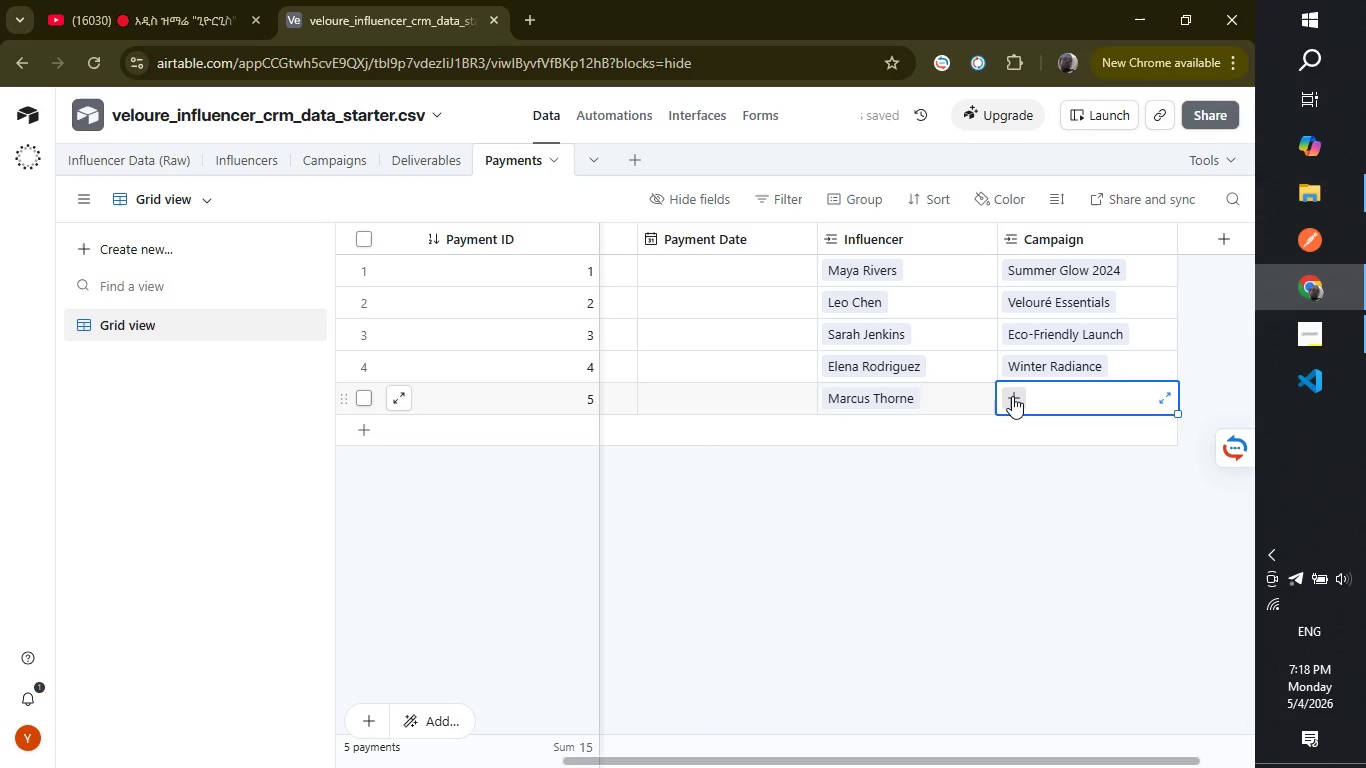 
left_click([1012, 396])
 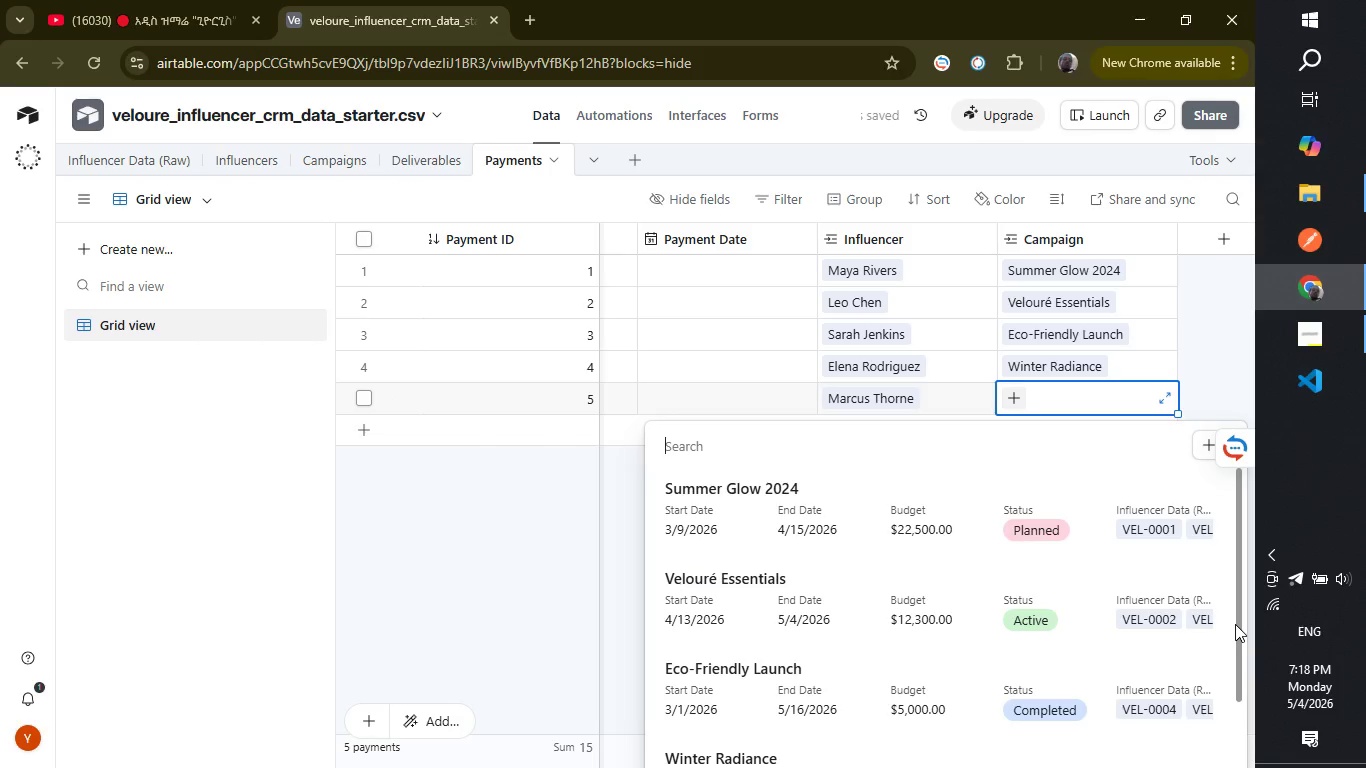 
left_click([1235, 625])
 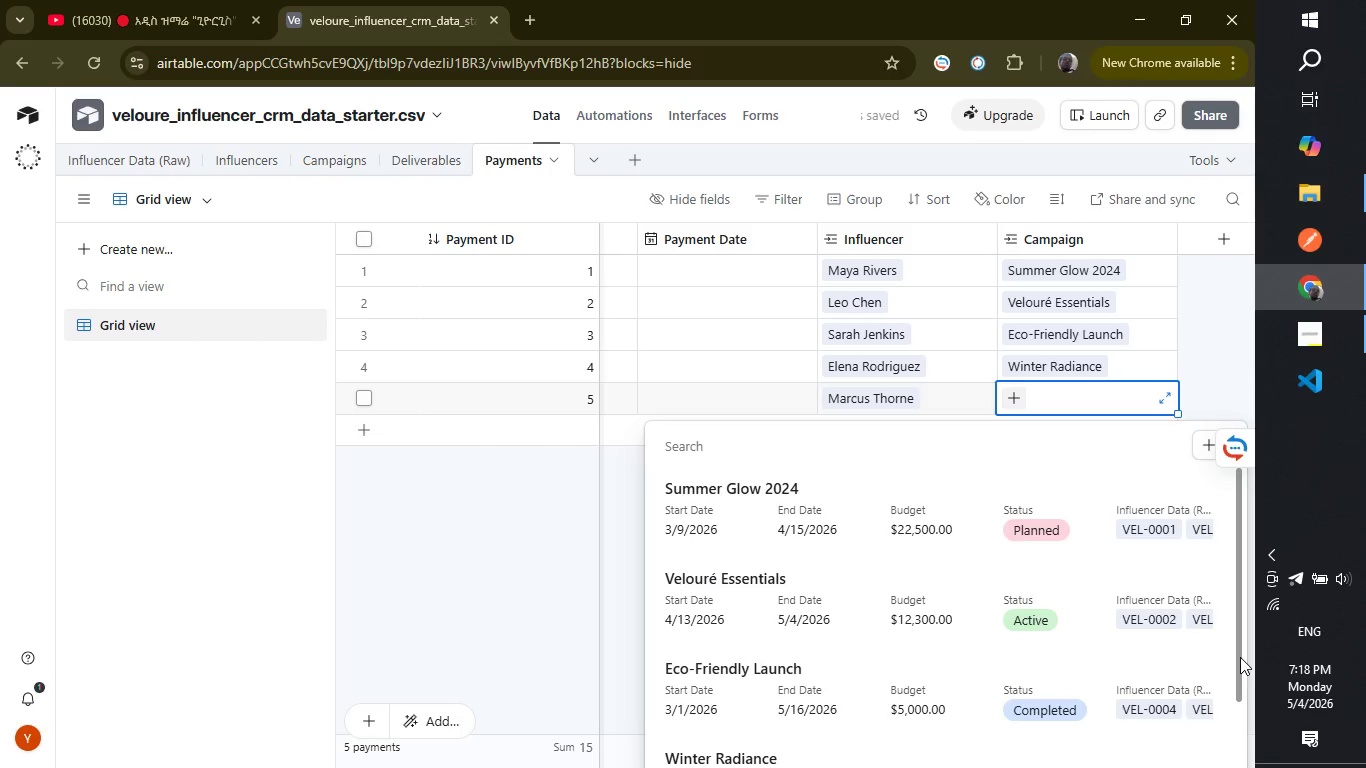 
left_click_drag(start_coordinate=[1239, 656], to_coordinate=[1239, 763])
 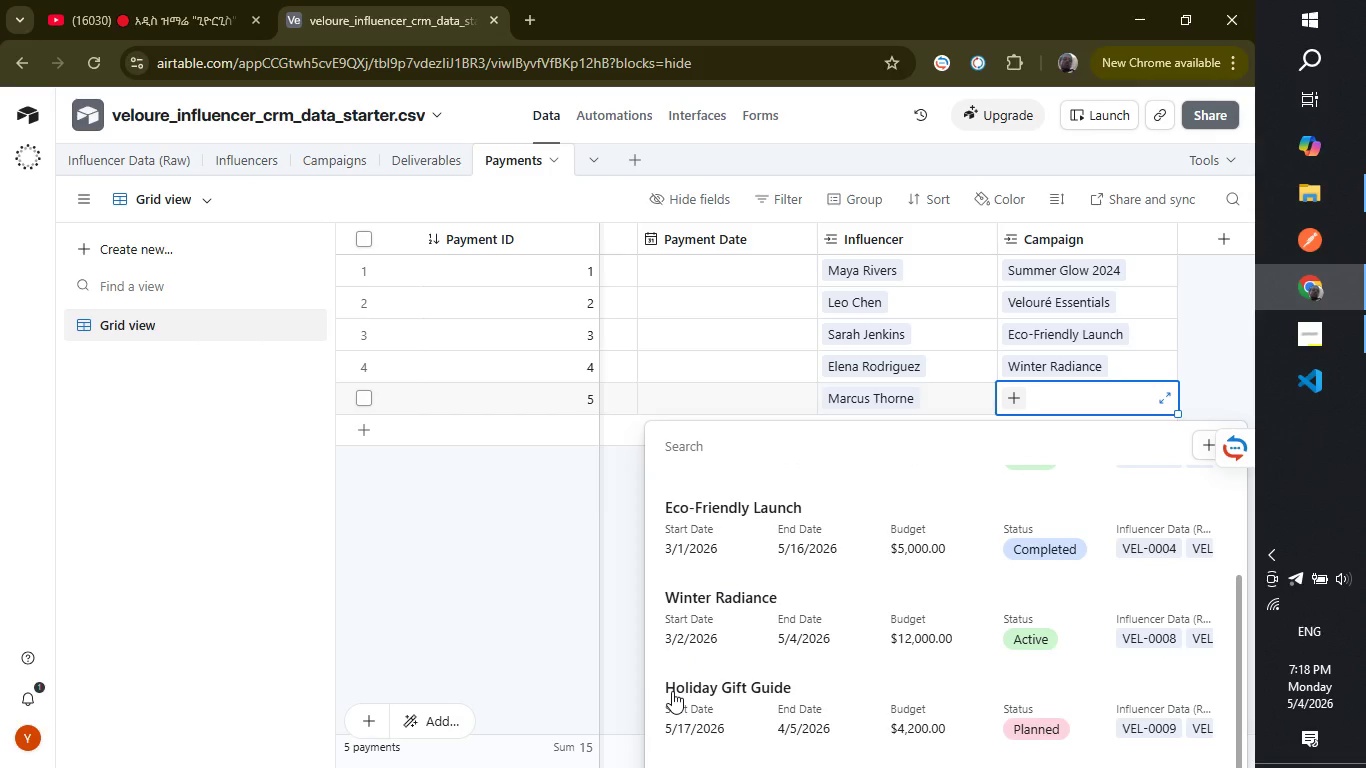 
left_click([672, 691])
 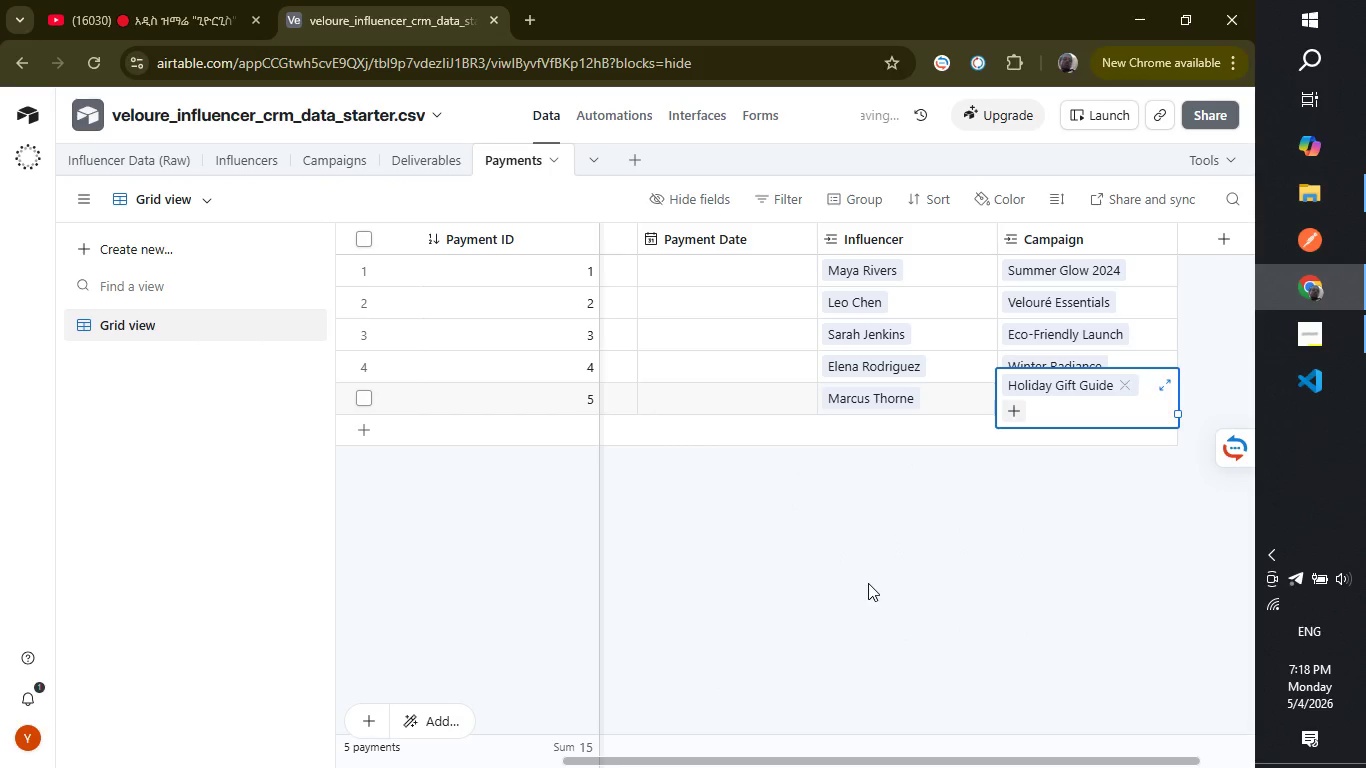 
left_click([868, 583])
 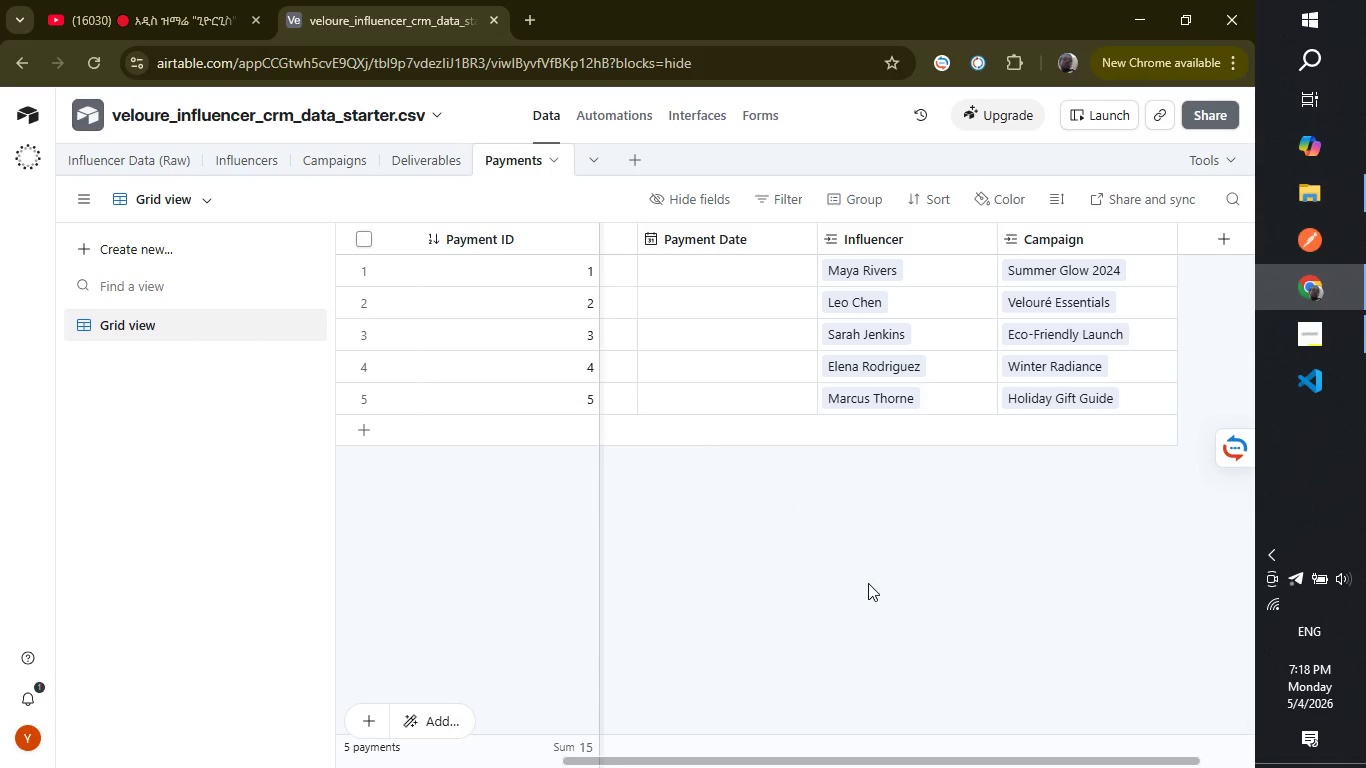 
wait(13.31)
 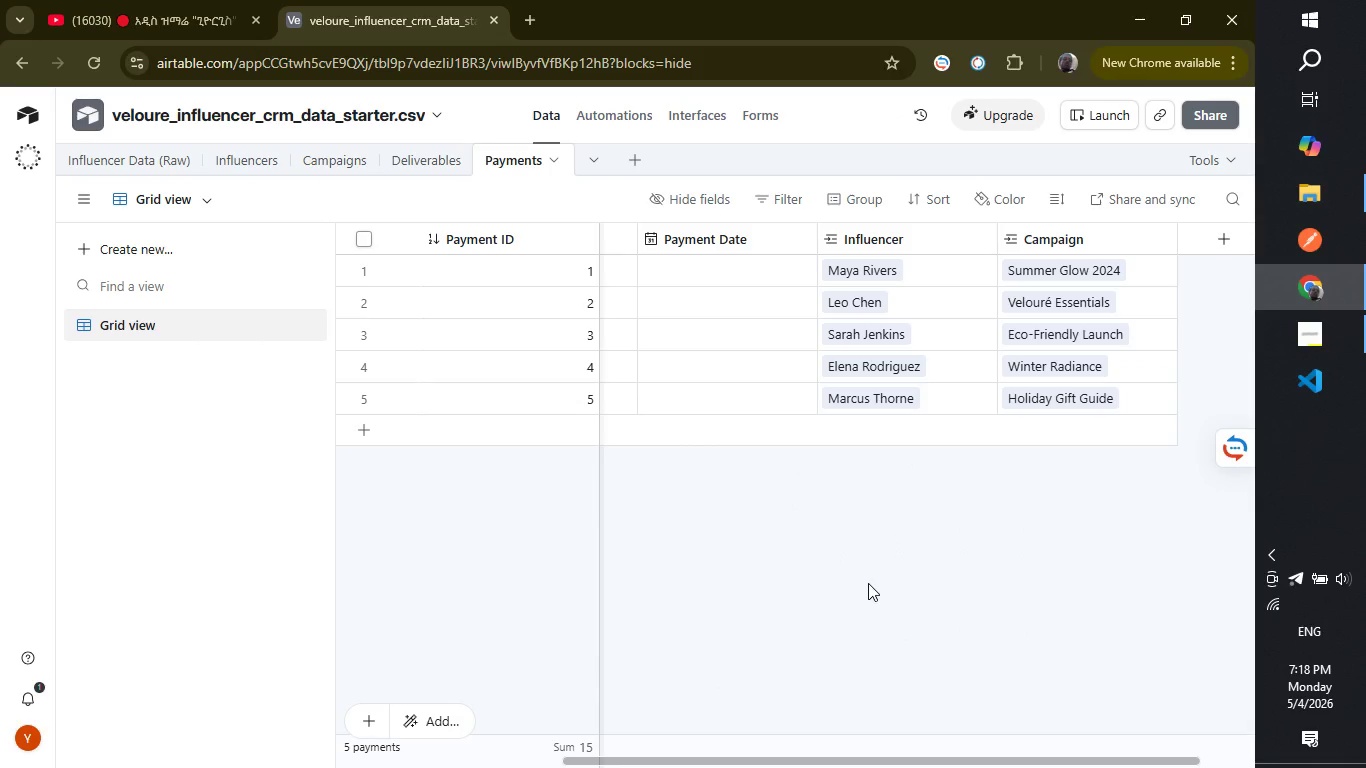 
left_click_drag(start_coordinate=[791, 761], to_coordinate=[557, 760])
 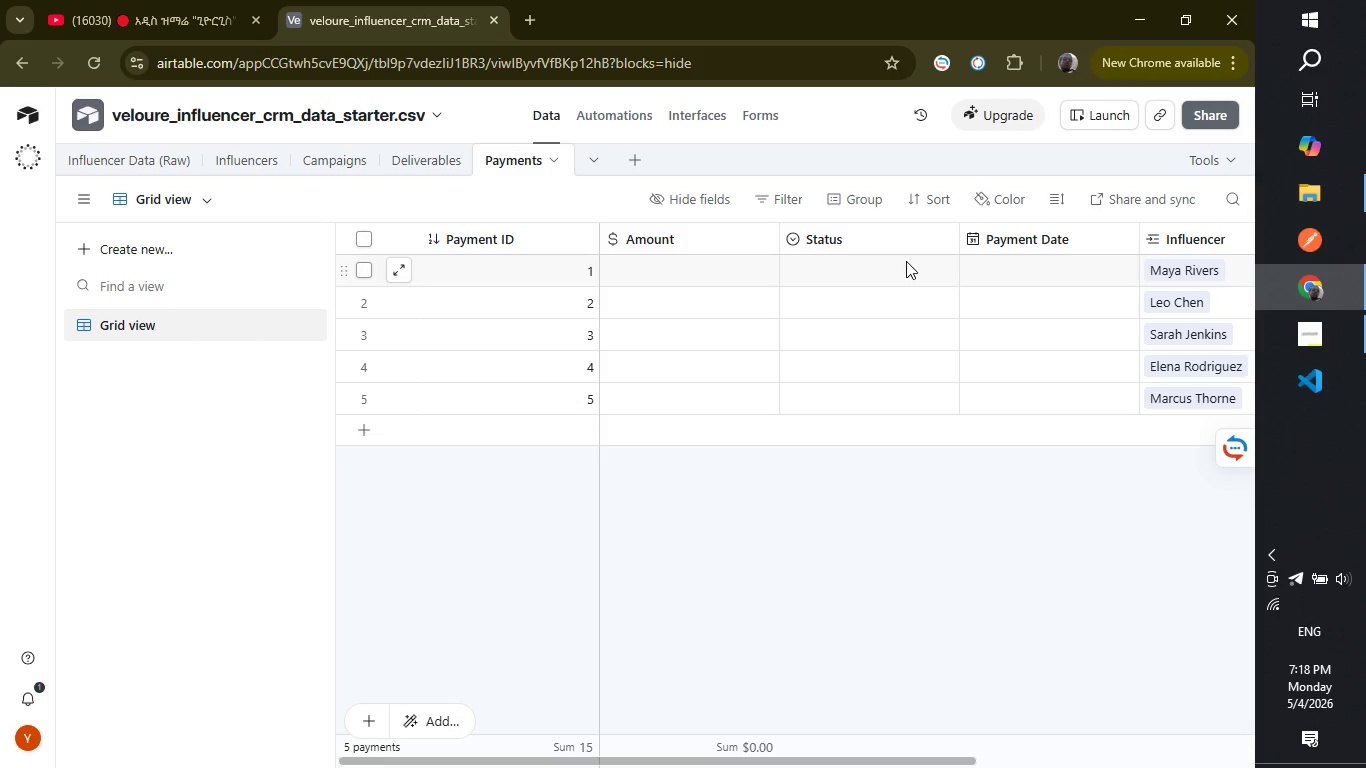 
left_click([938, 283])
 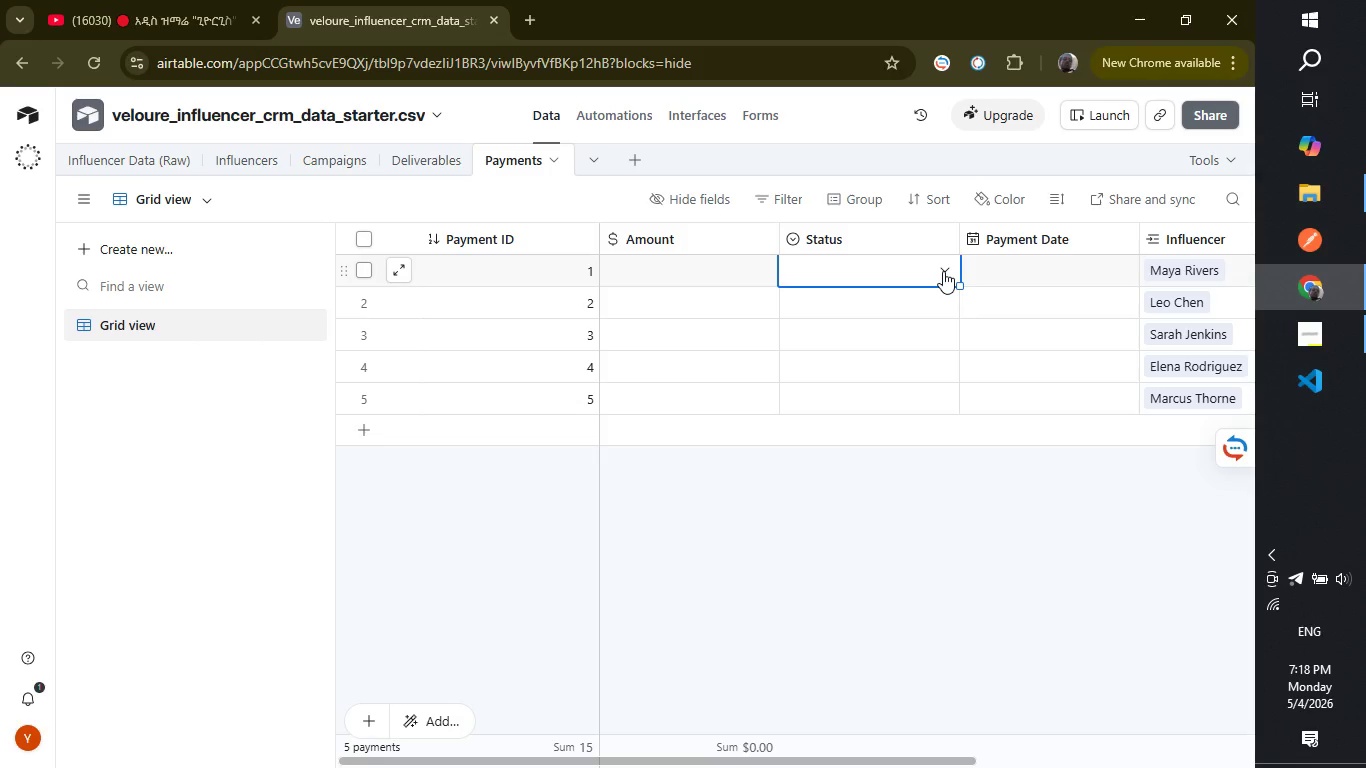 
left_click([943, 271])
 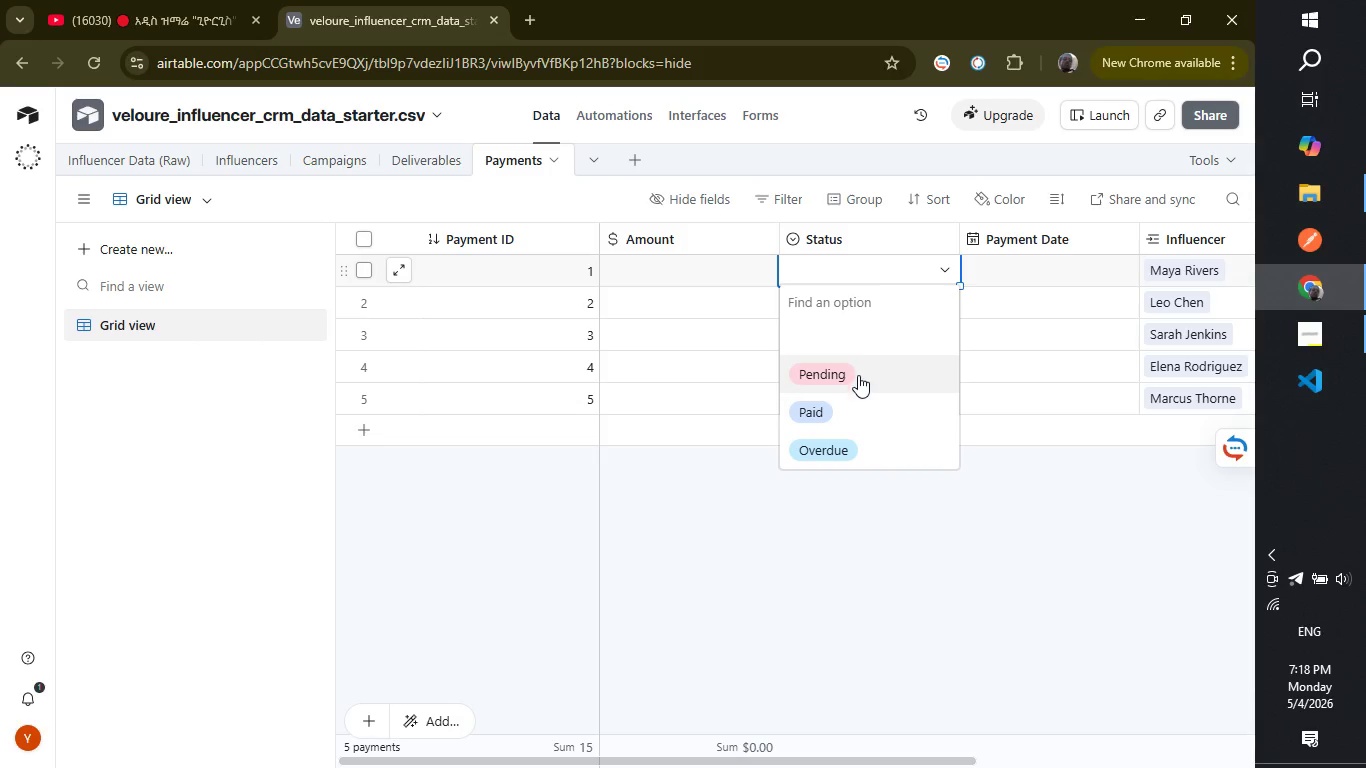 
left_click([857, 376])
 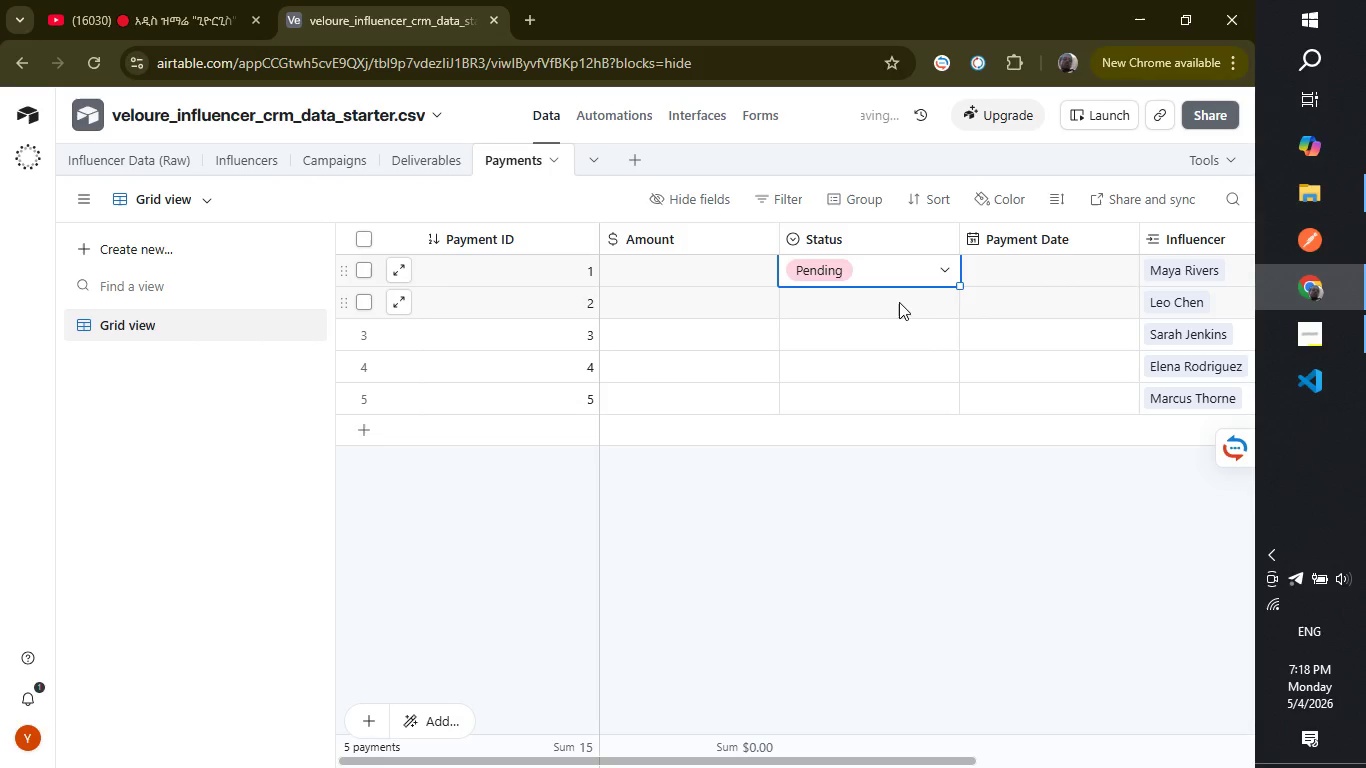 
left_click([899, 305])
 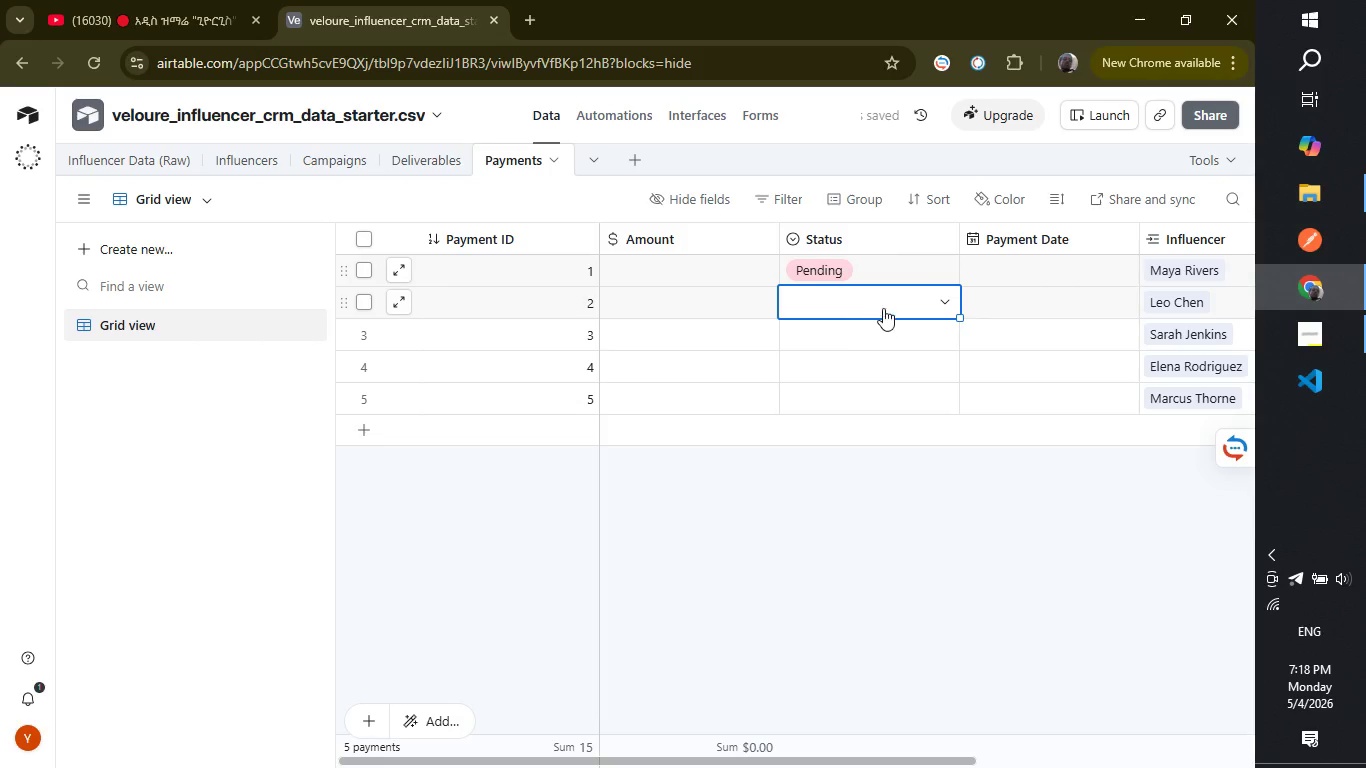 
left_click([883, 308])
 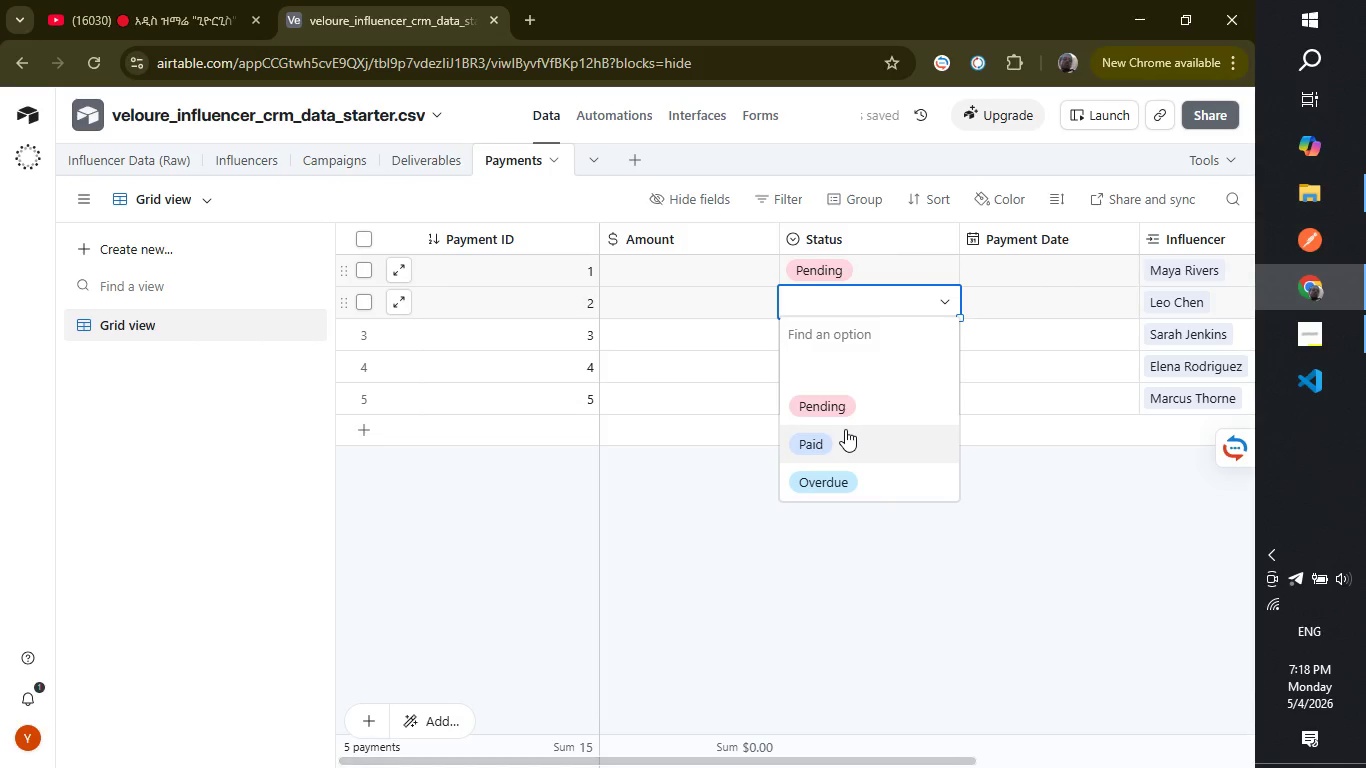 
left_click([845, 428])
 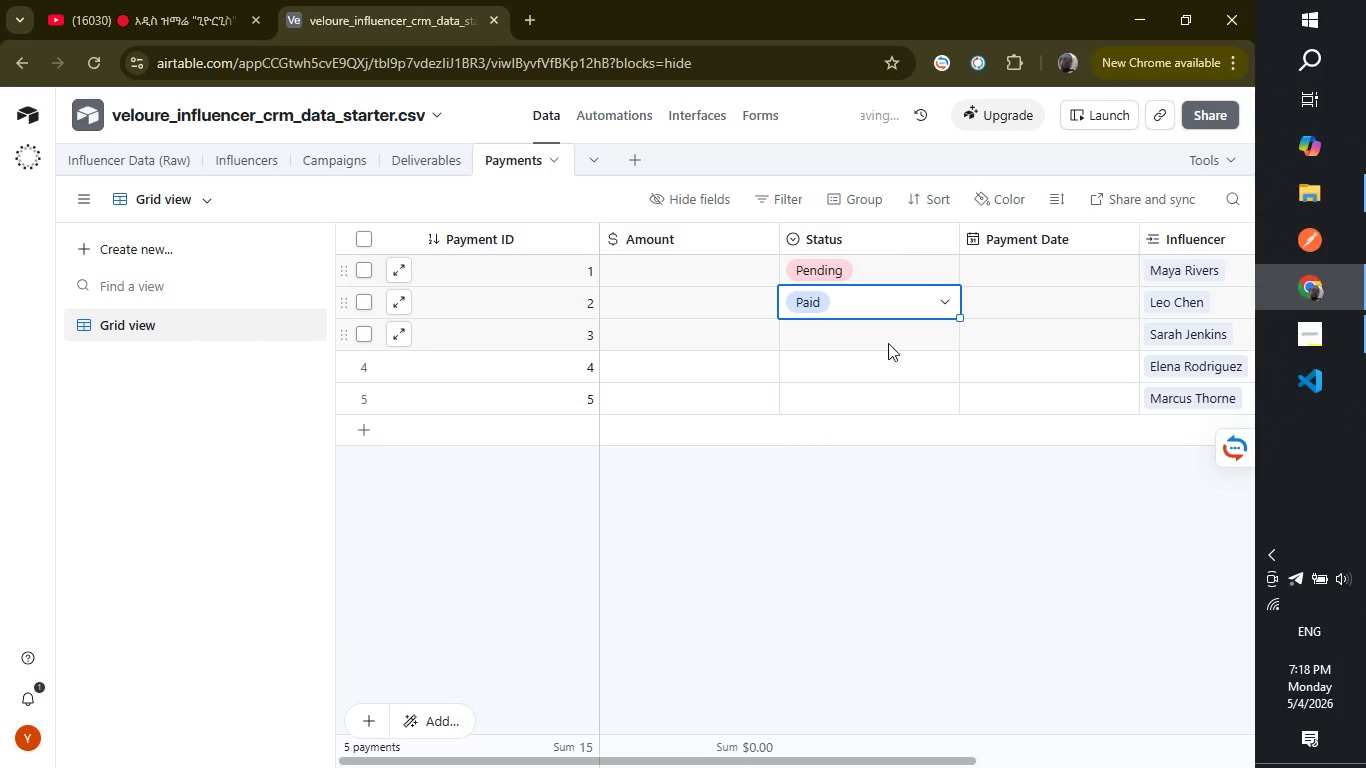 
left_click([888, 343])
 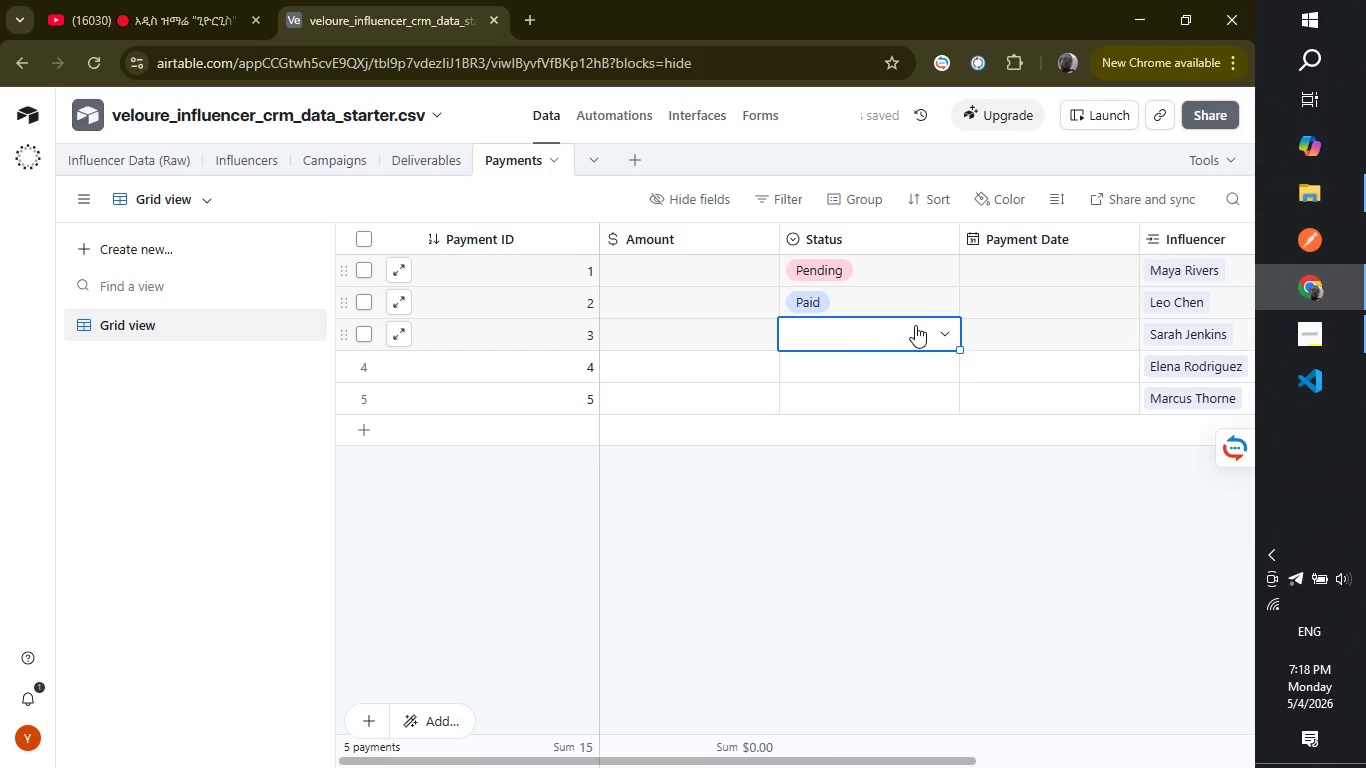 
left_click([926, 329])
 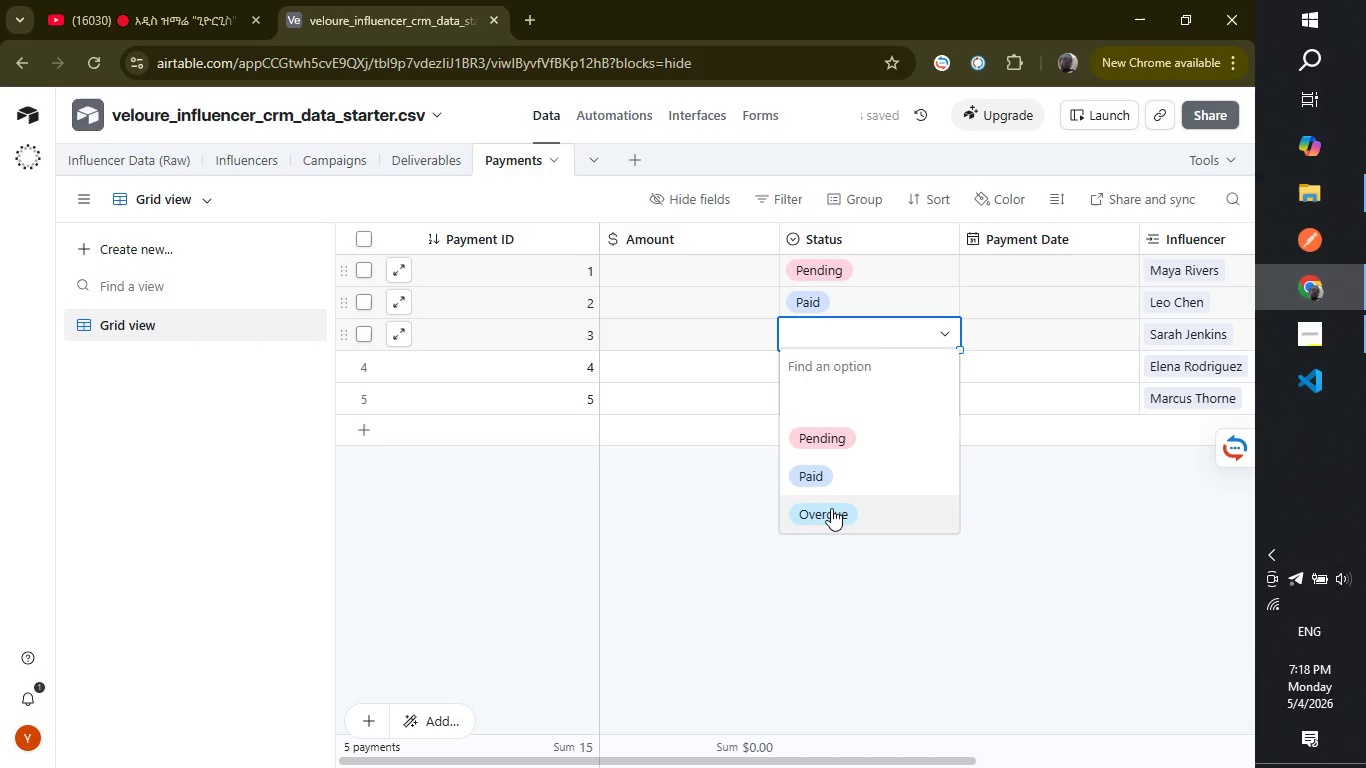 
left_click([831, 507])
 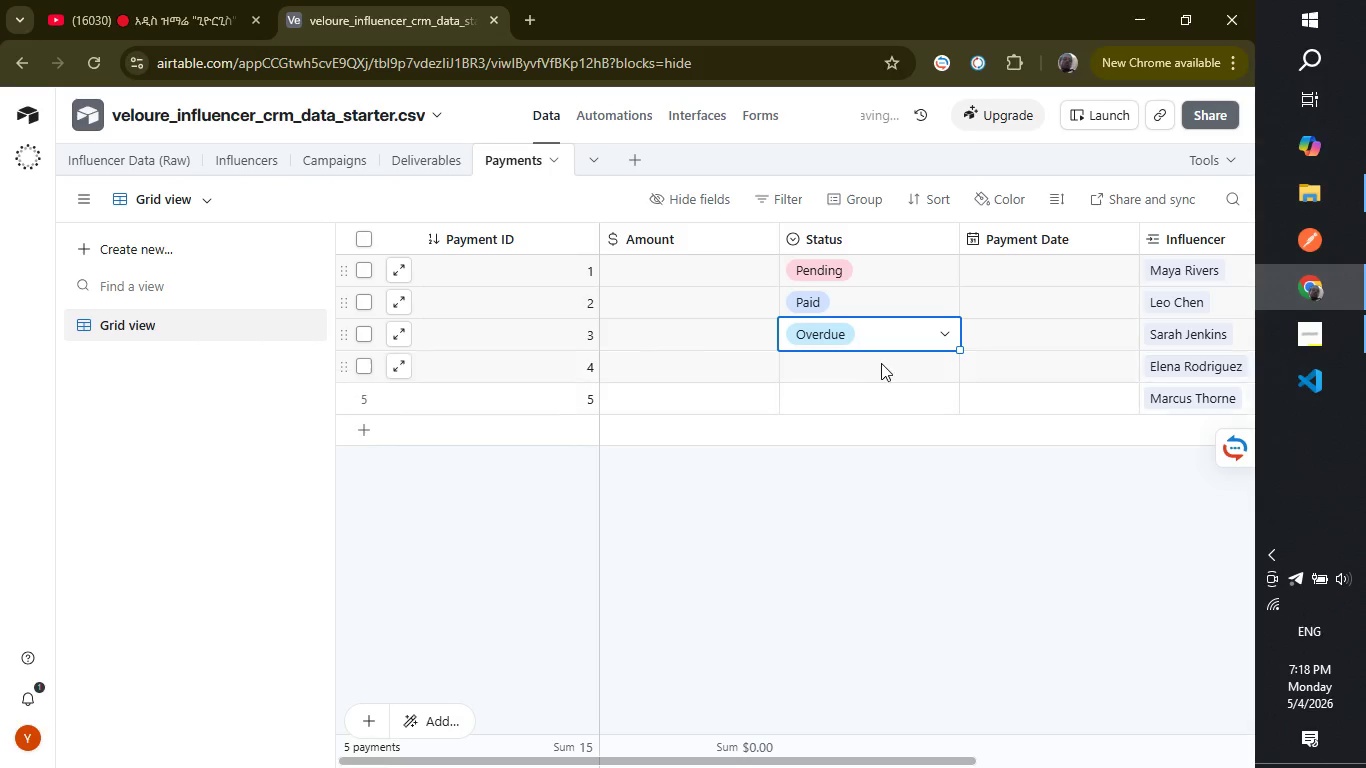 
left_click([879, 364])
 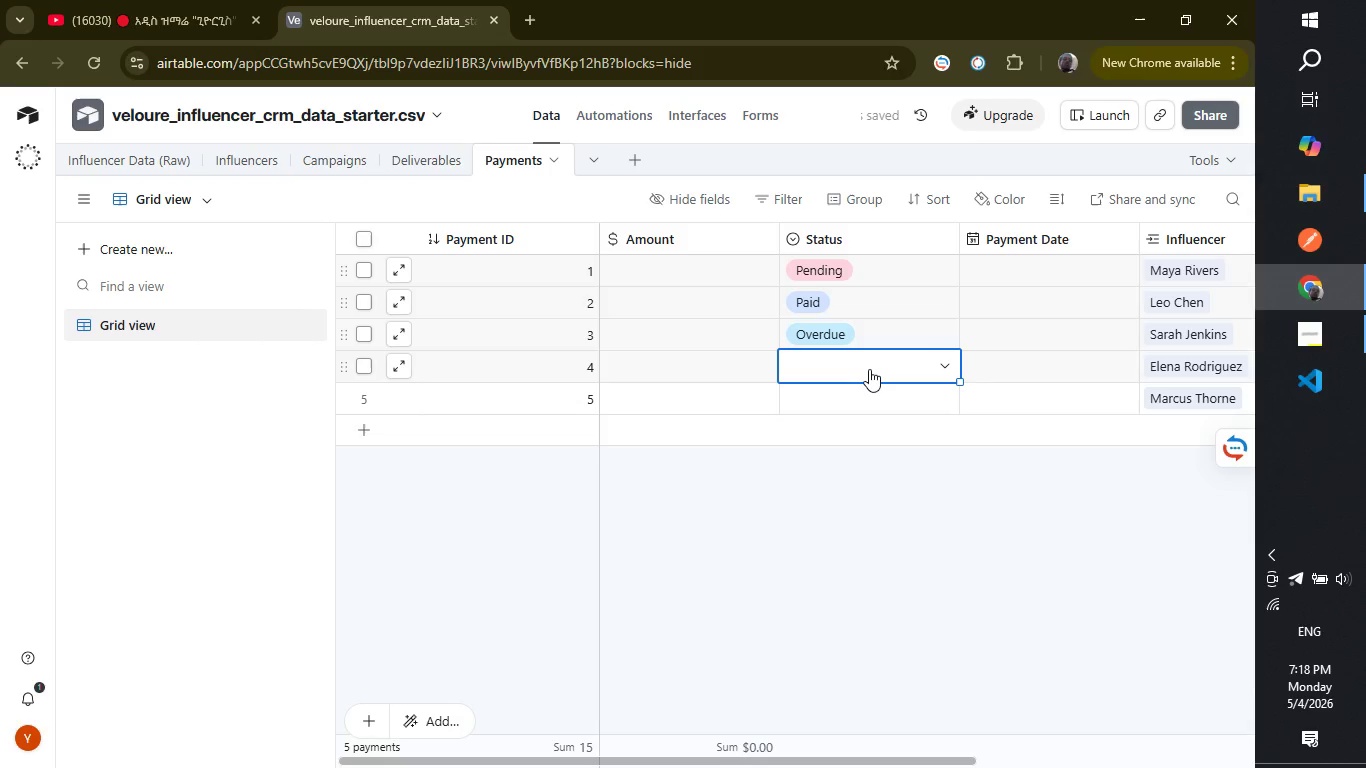 
left_click([869, 369])
 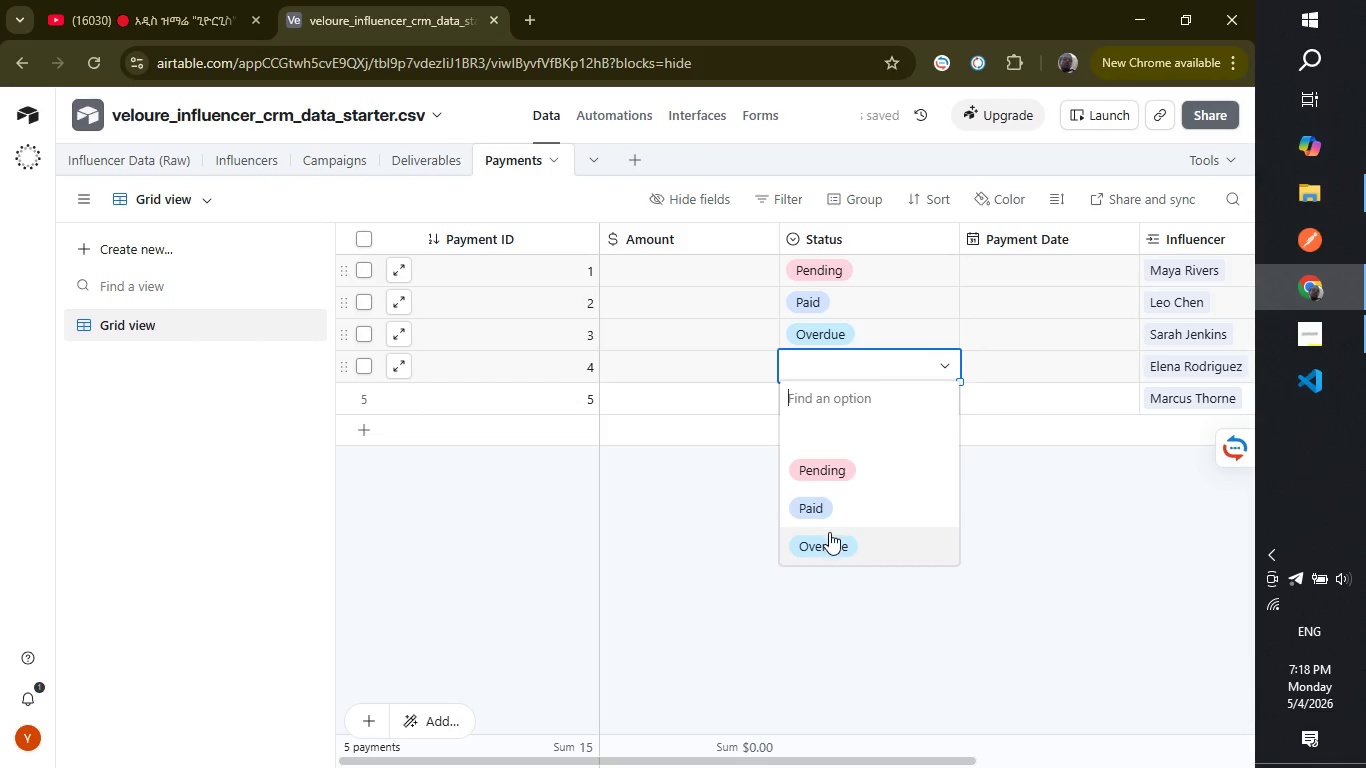 
left_click([829, 532])
 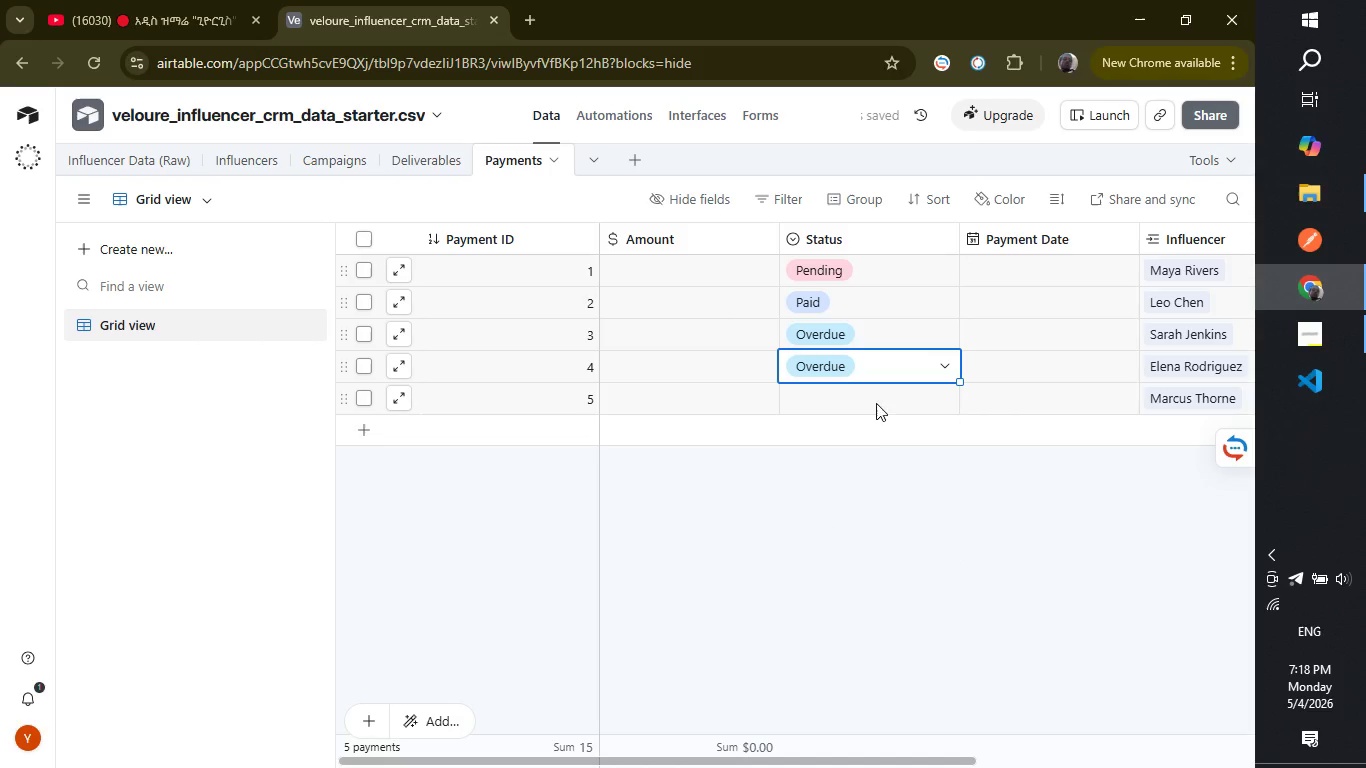 
left_click([885, 401])
 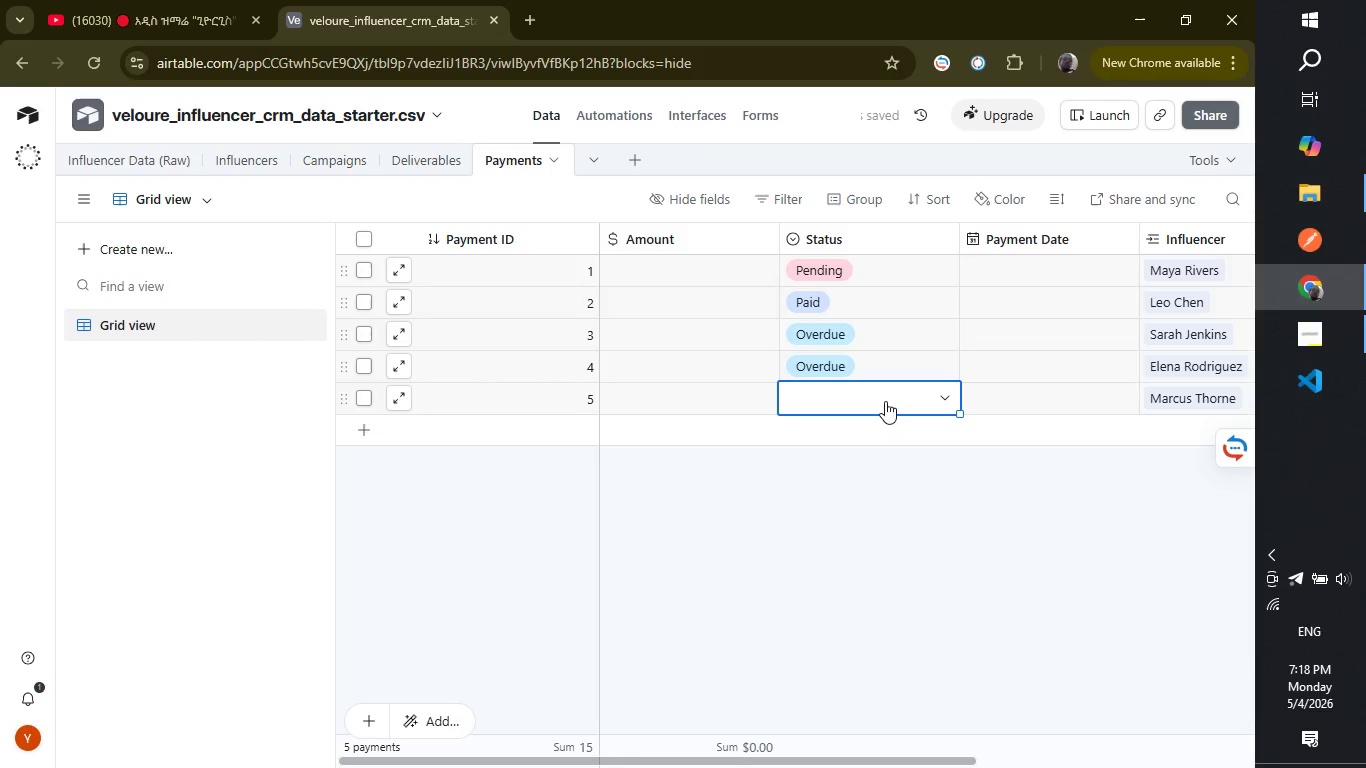 
left_click([885, 401])
 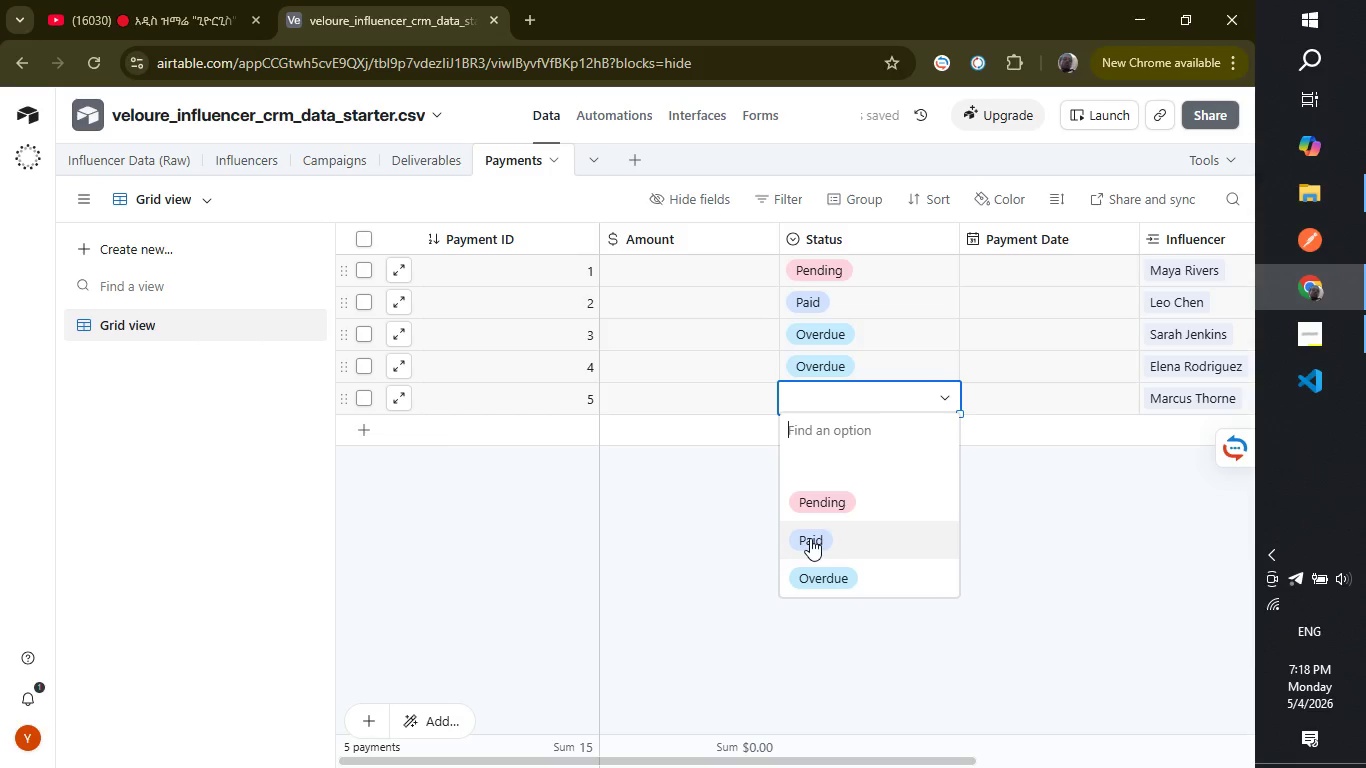 
left_click([810, 538])
 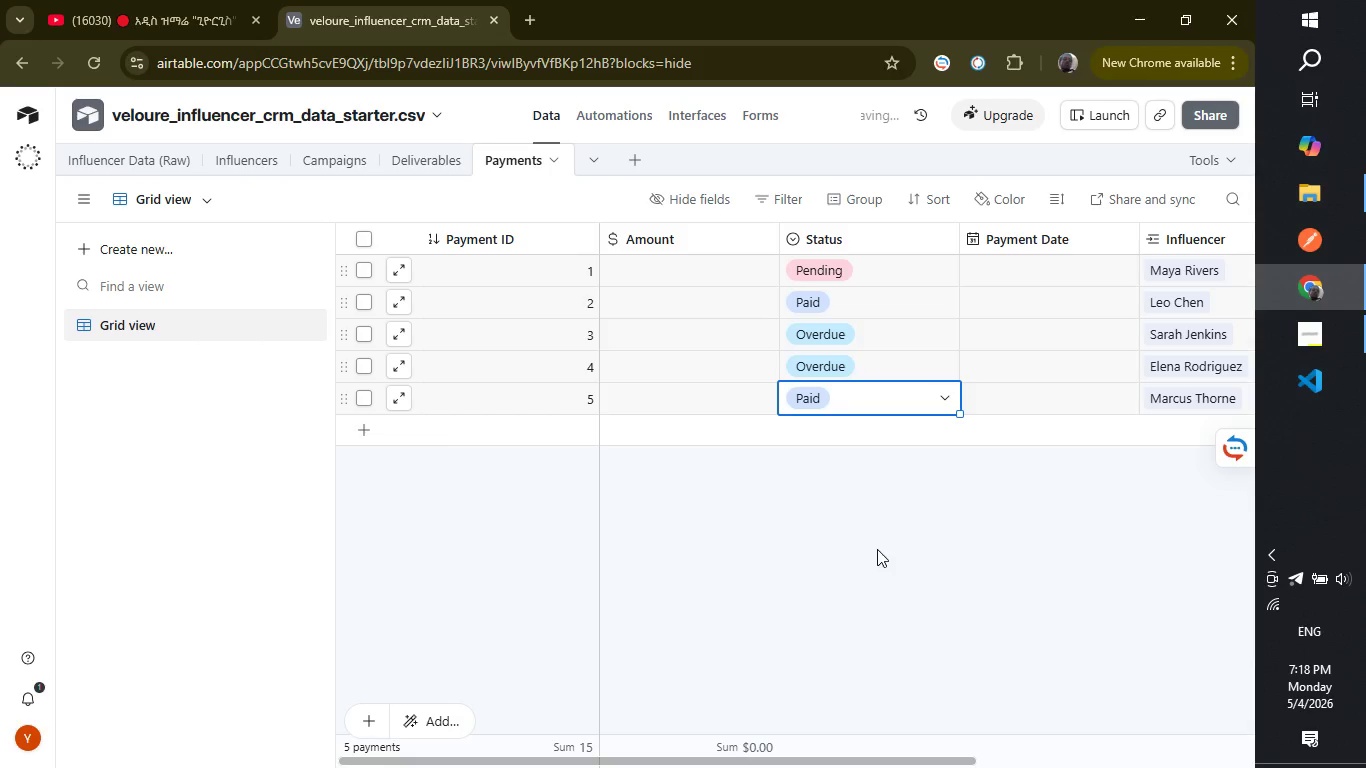 
left_click([877, 549])
 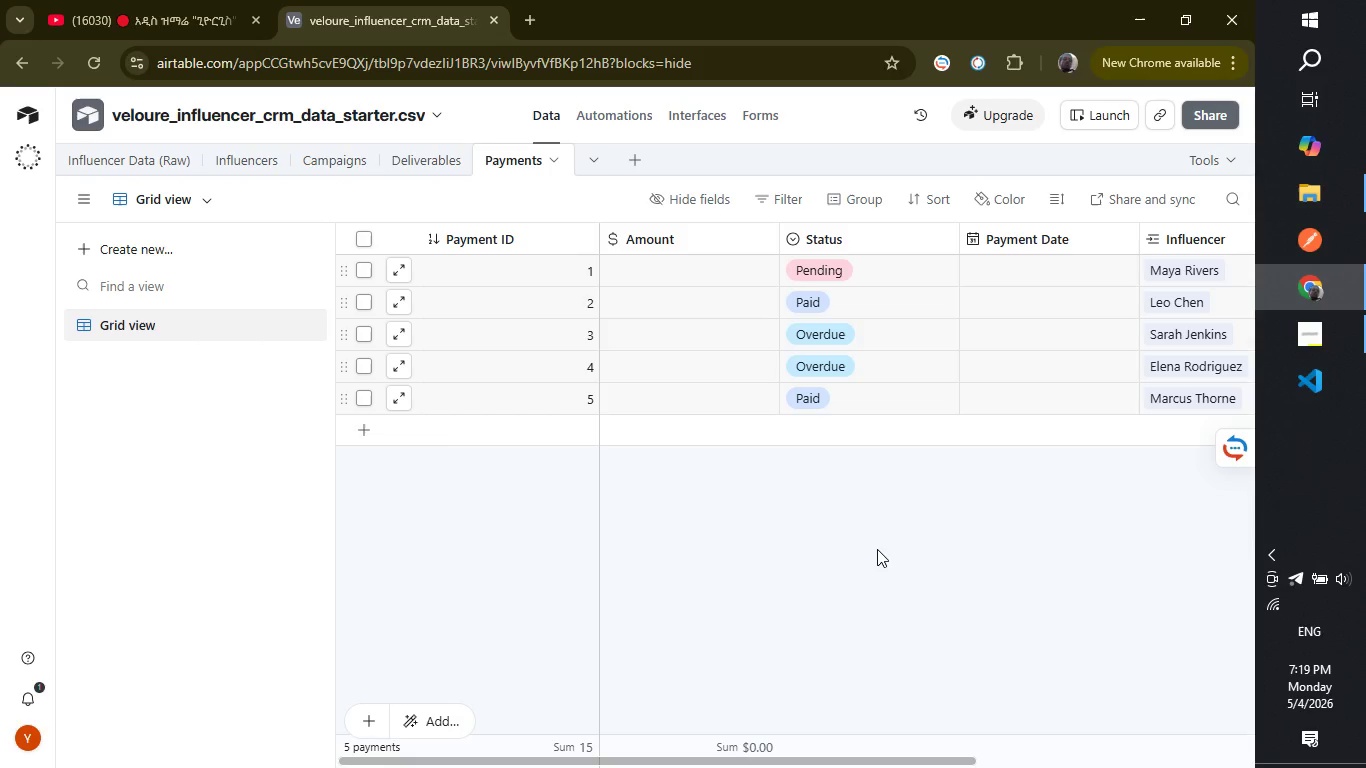 
wait(15.66)
 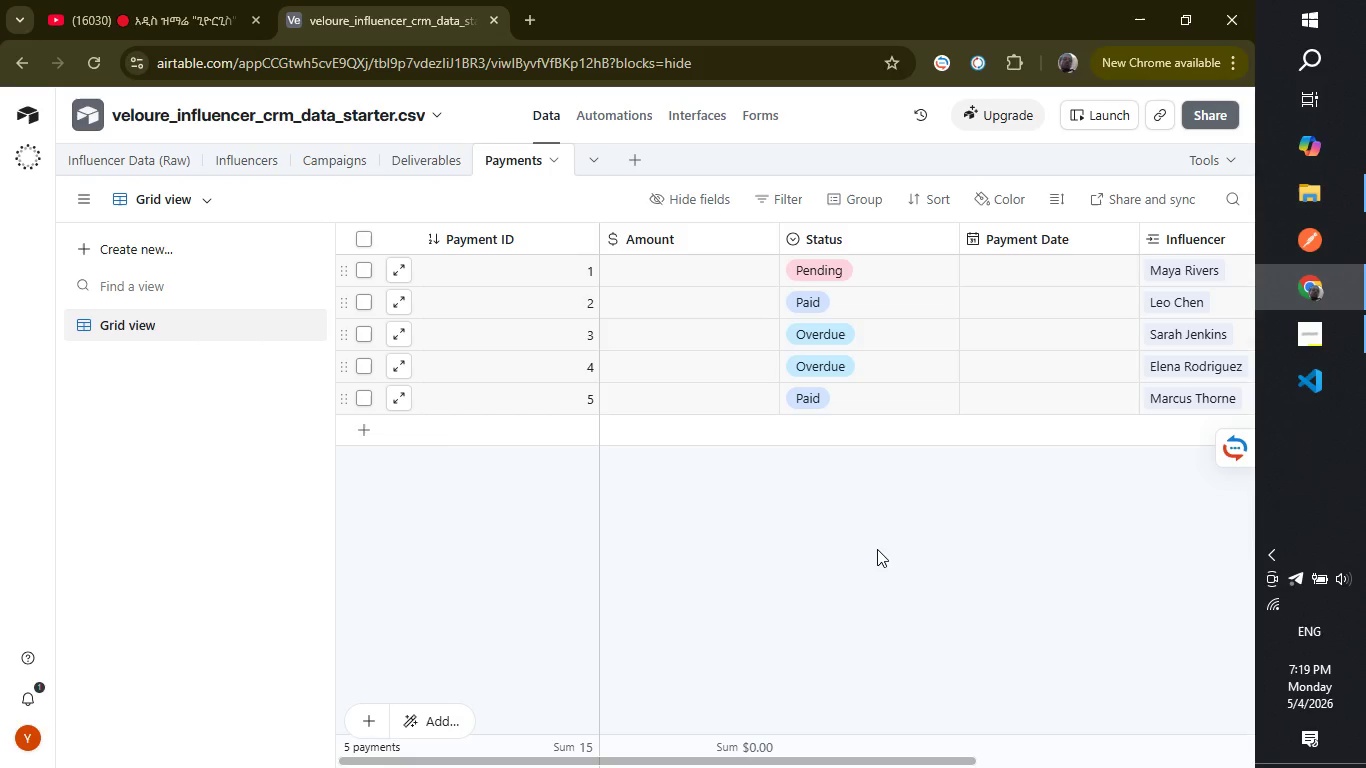 
left_click_drag(start_coordinate=[824, 757], to_coordinate=[741, 759])
 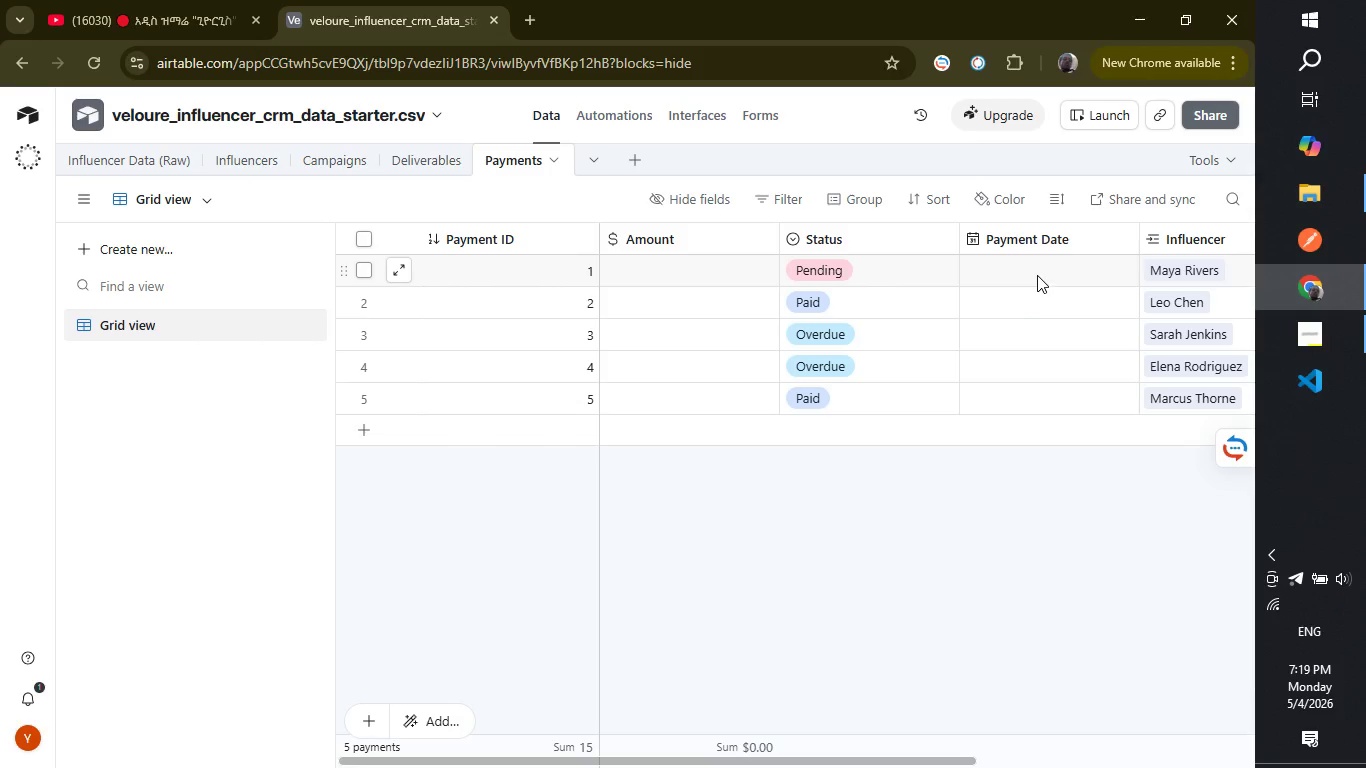 
left_click([1035, 276])
 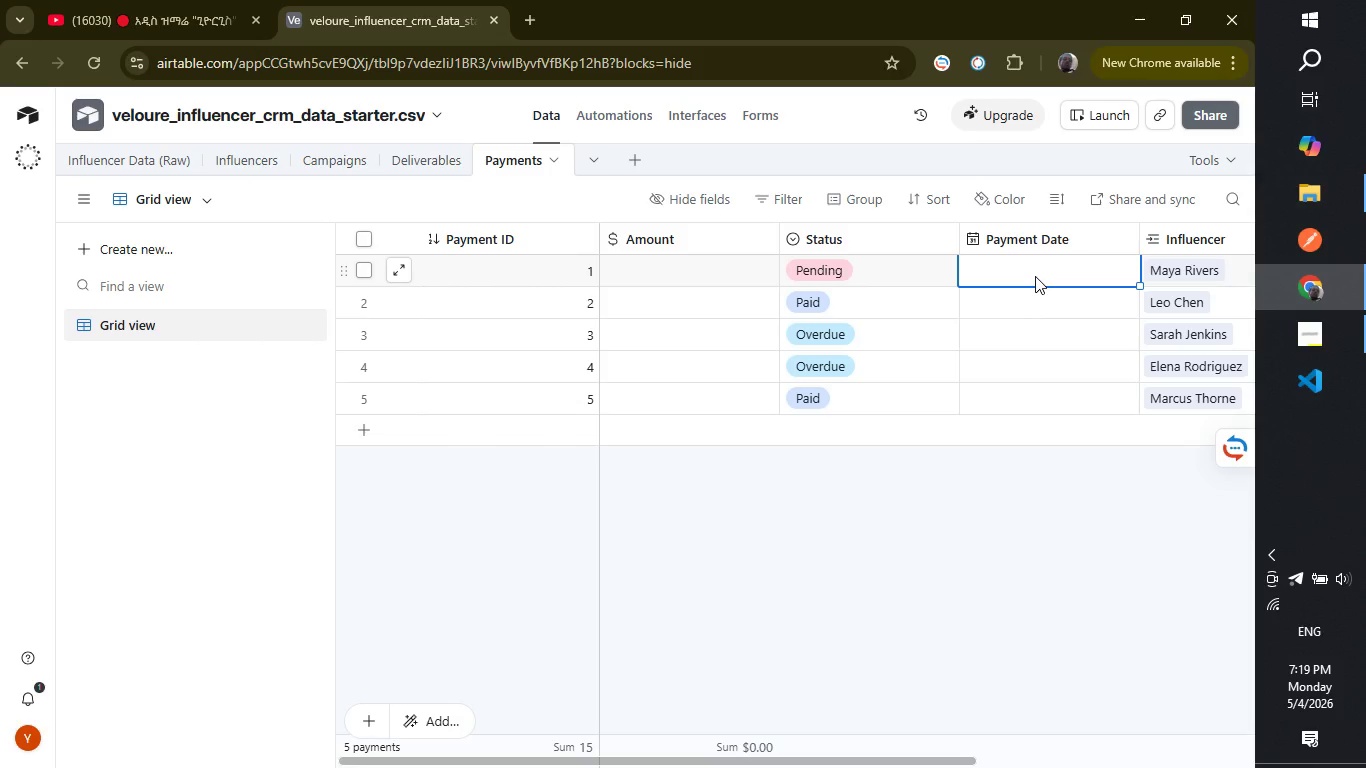 
wait(10.06)
 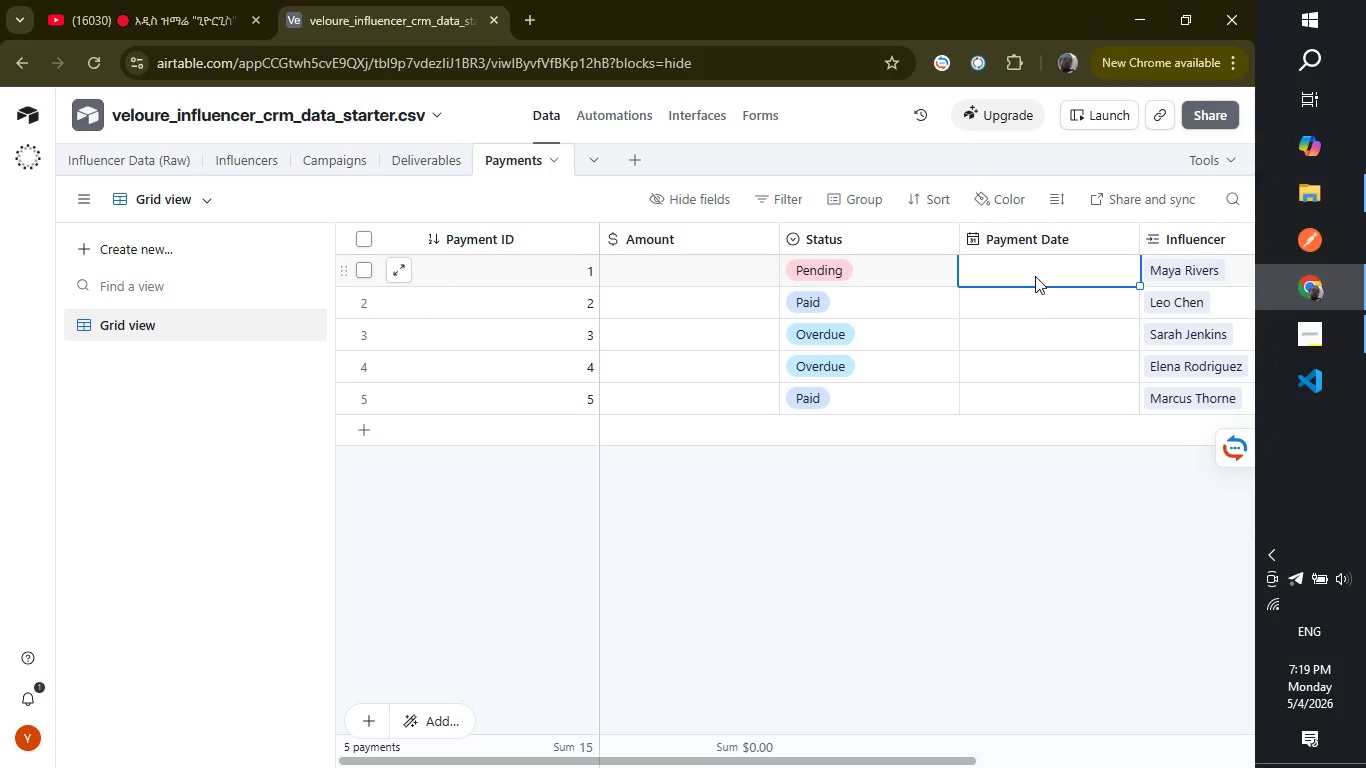 
left_click([1035, 276])
 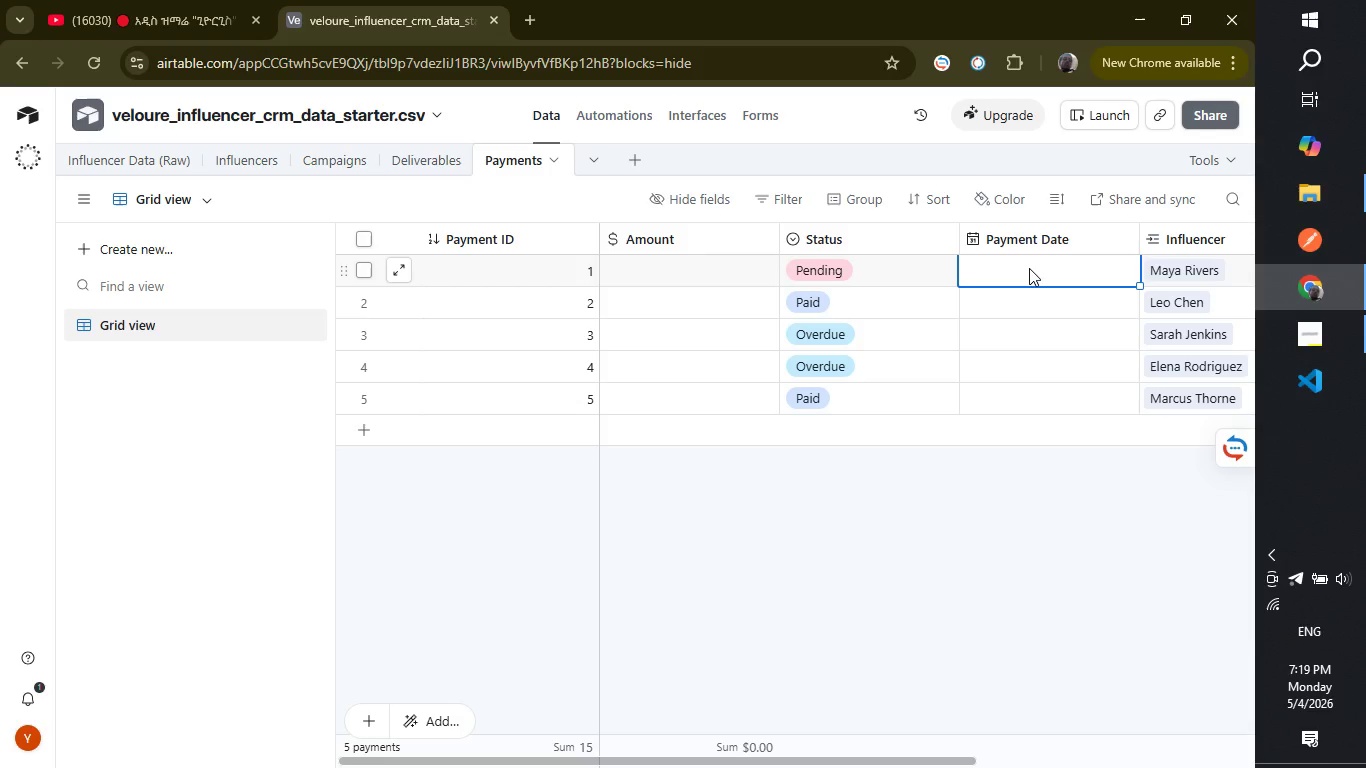 
left_click([1029, 268])
 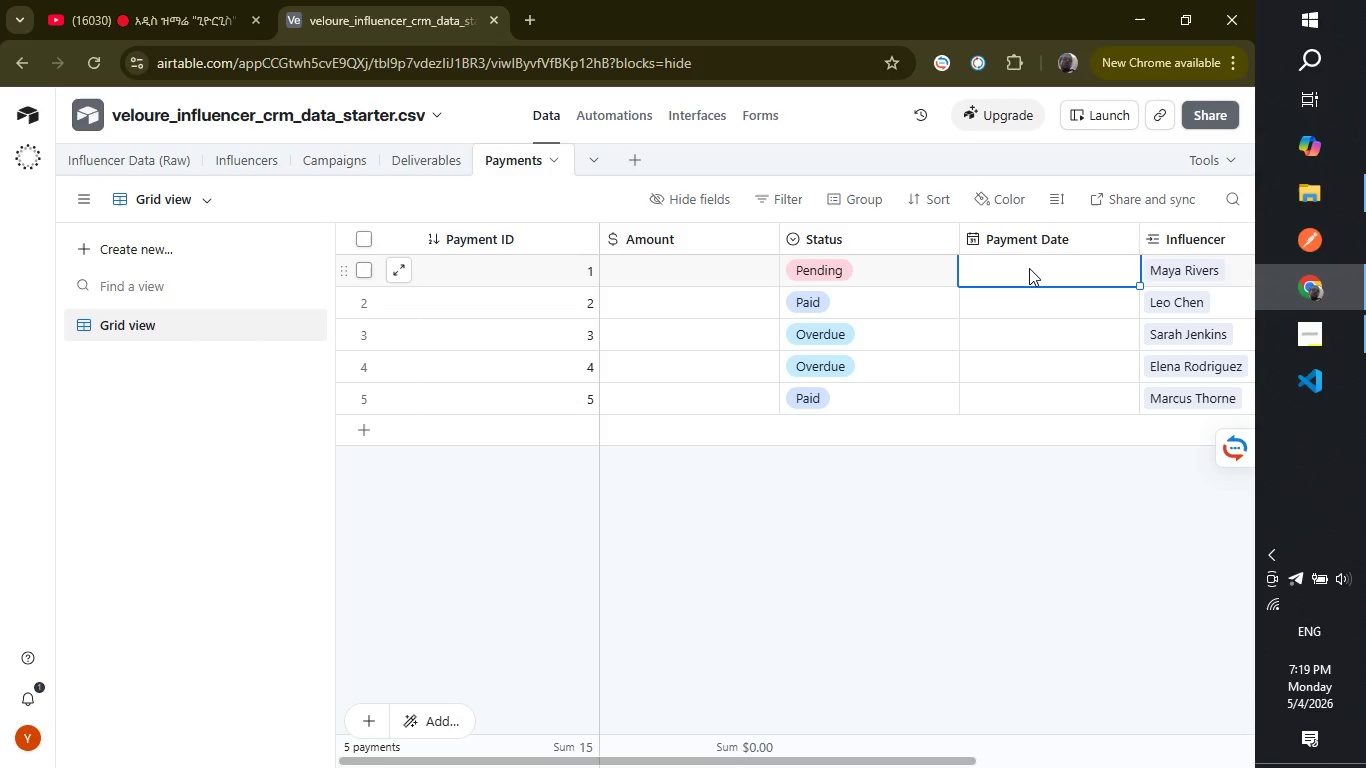 
wait(14.3)
 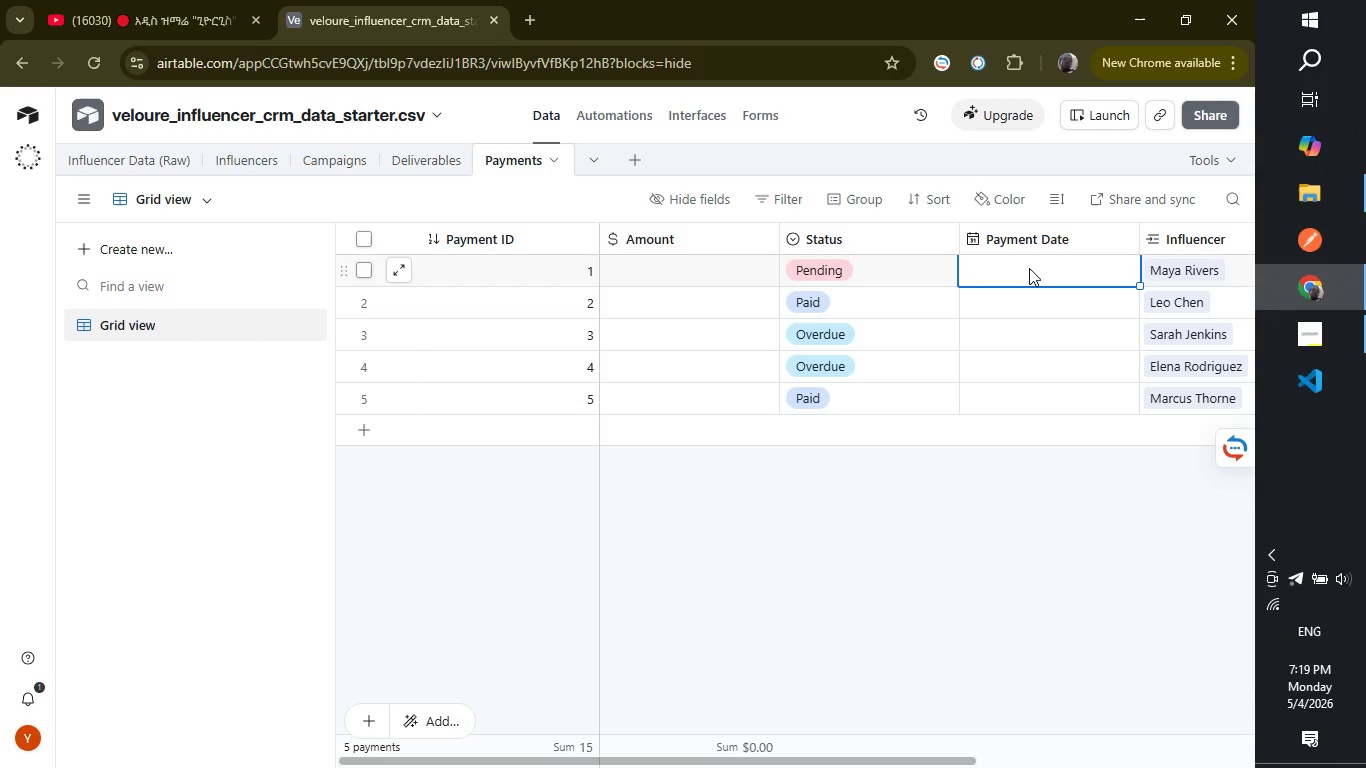 
type(5/7/2026)
 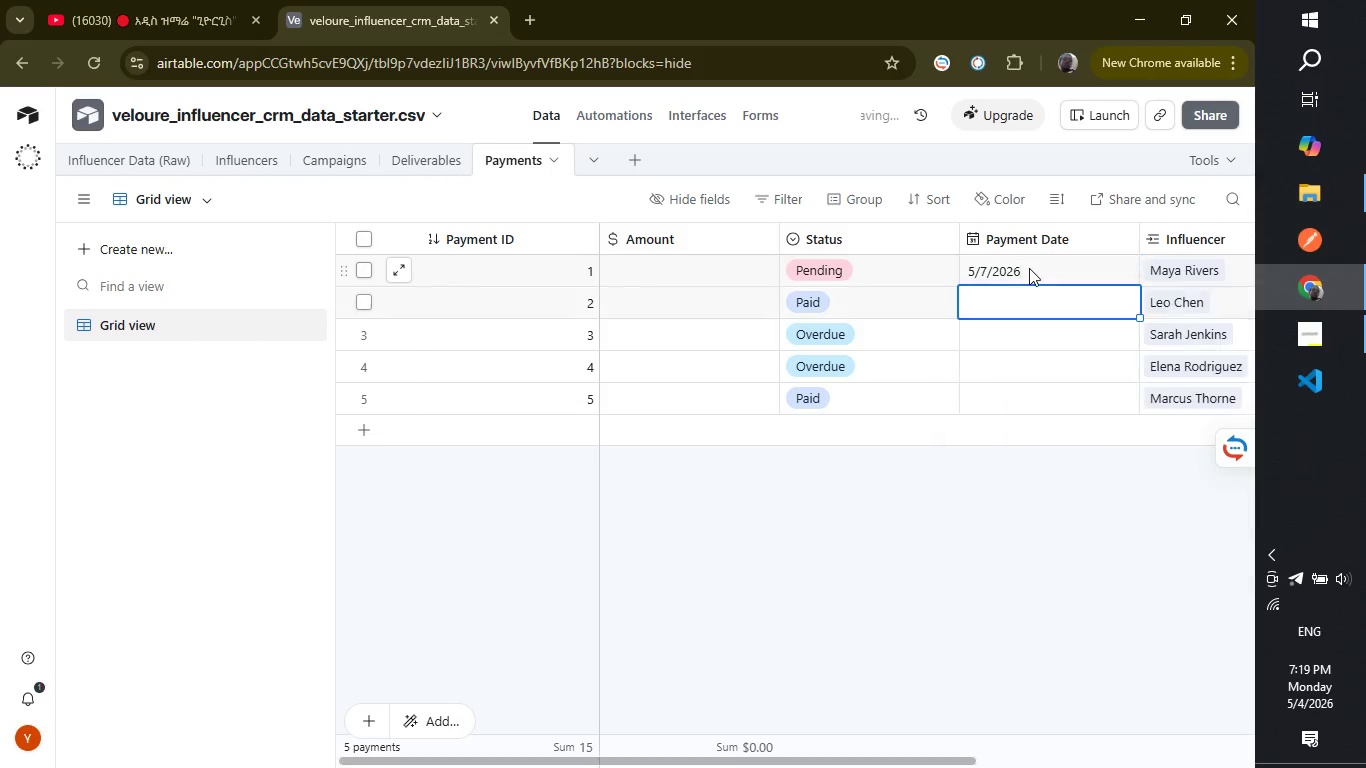 
key(Enter)
 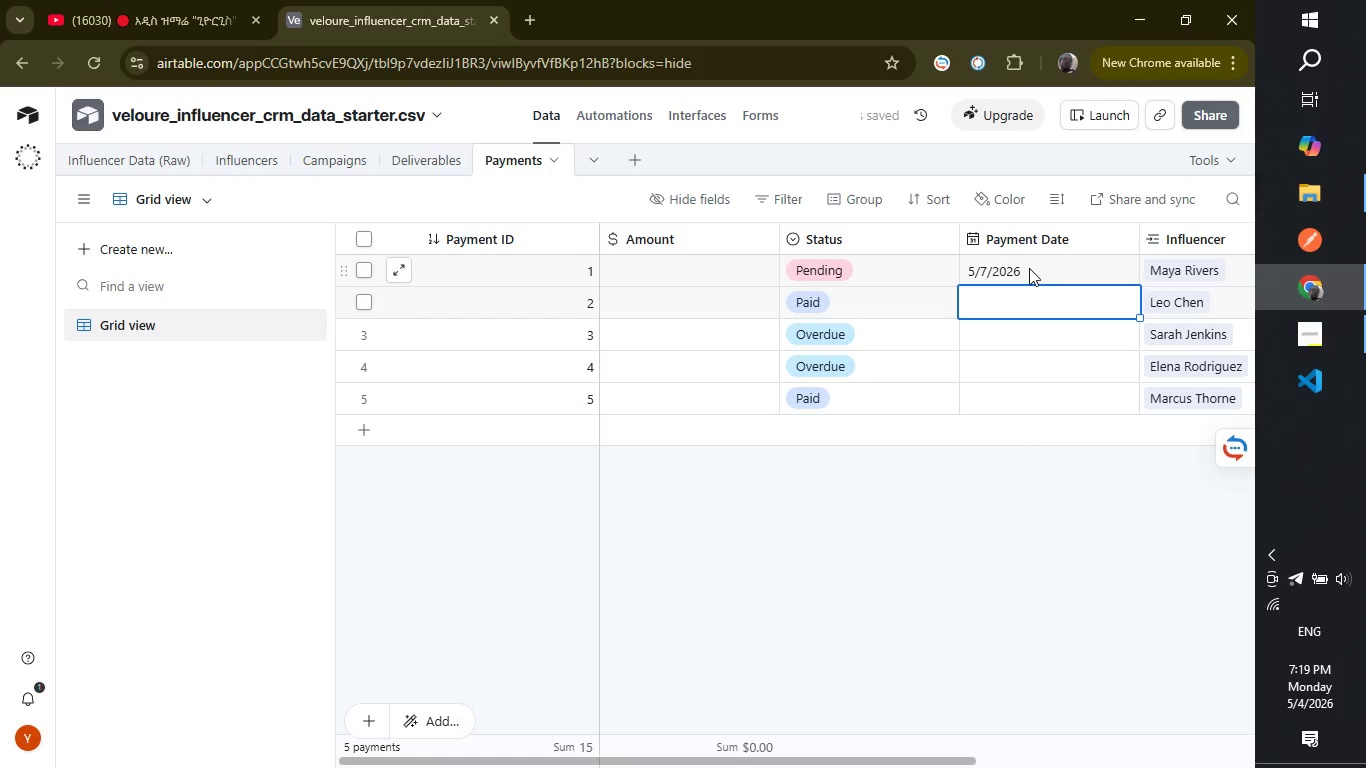 
key(5)
 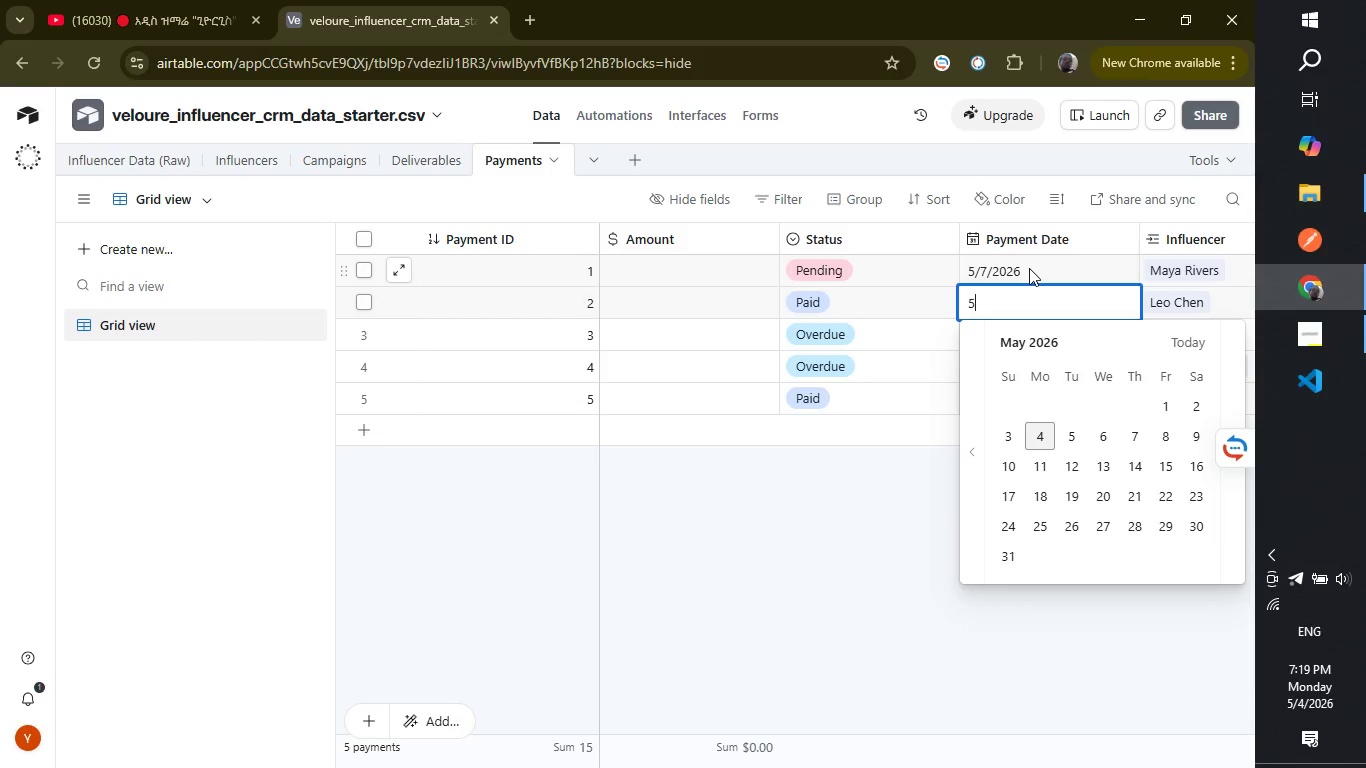 
key(Slash)
 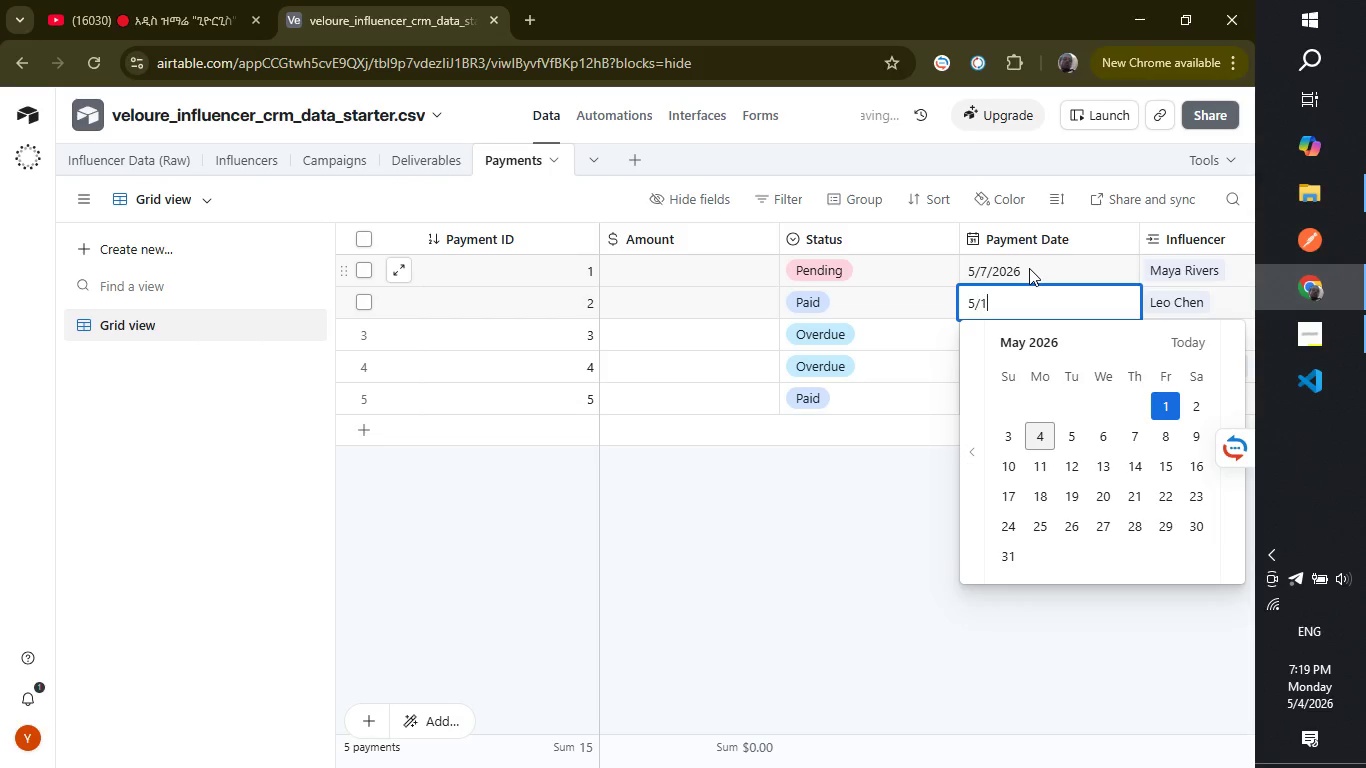 
key(1)
 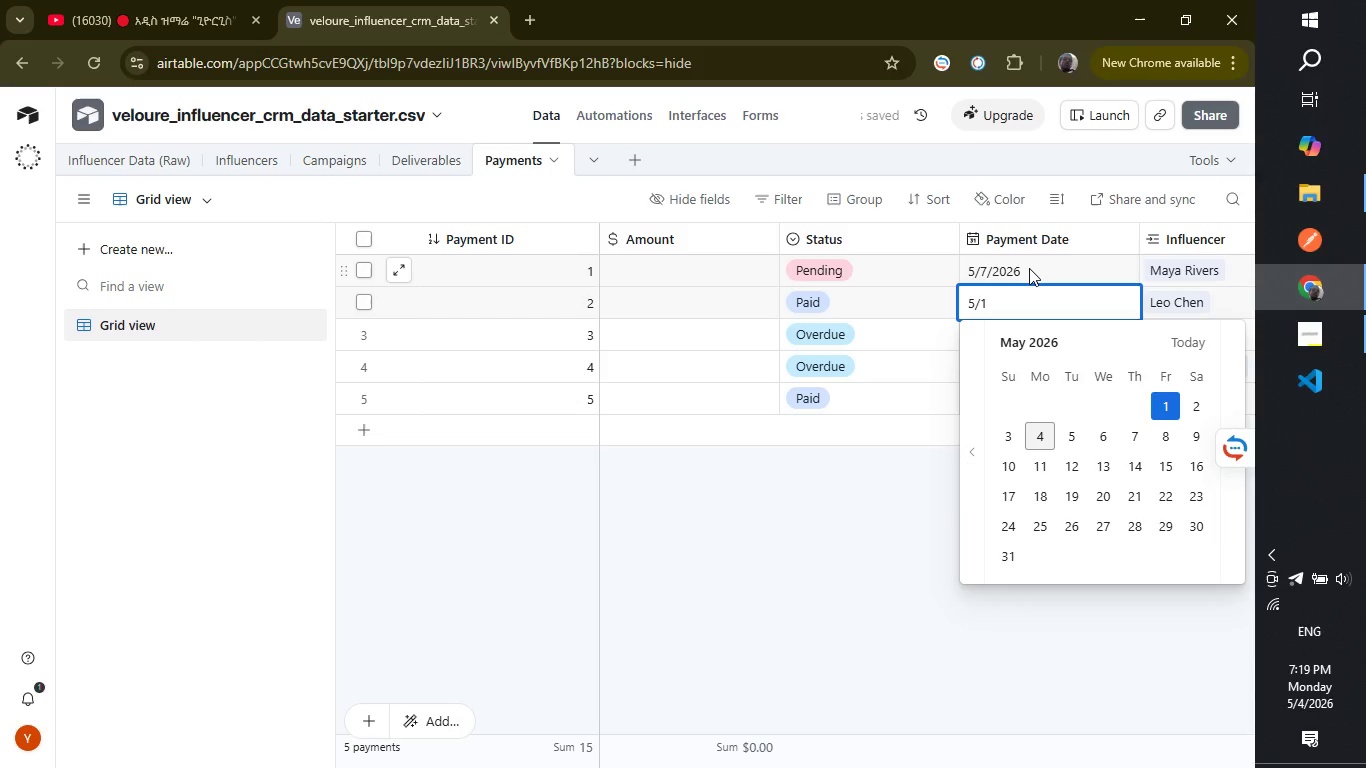 
key(Slash)
 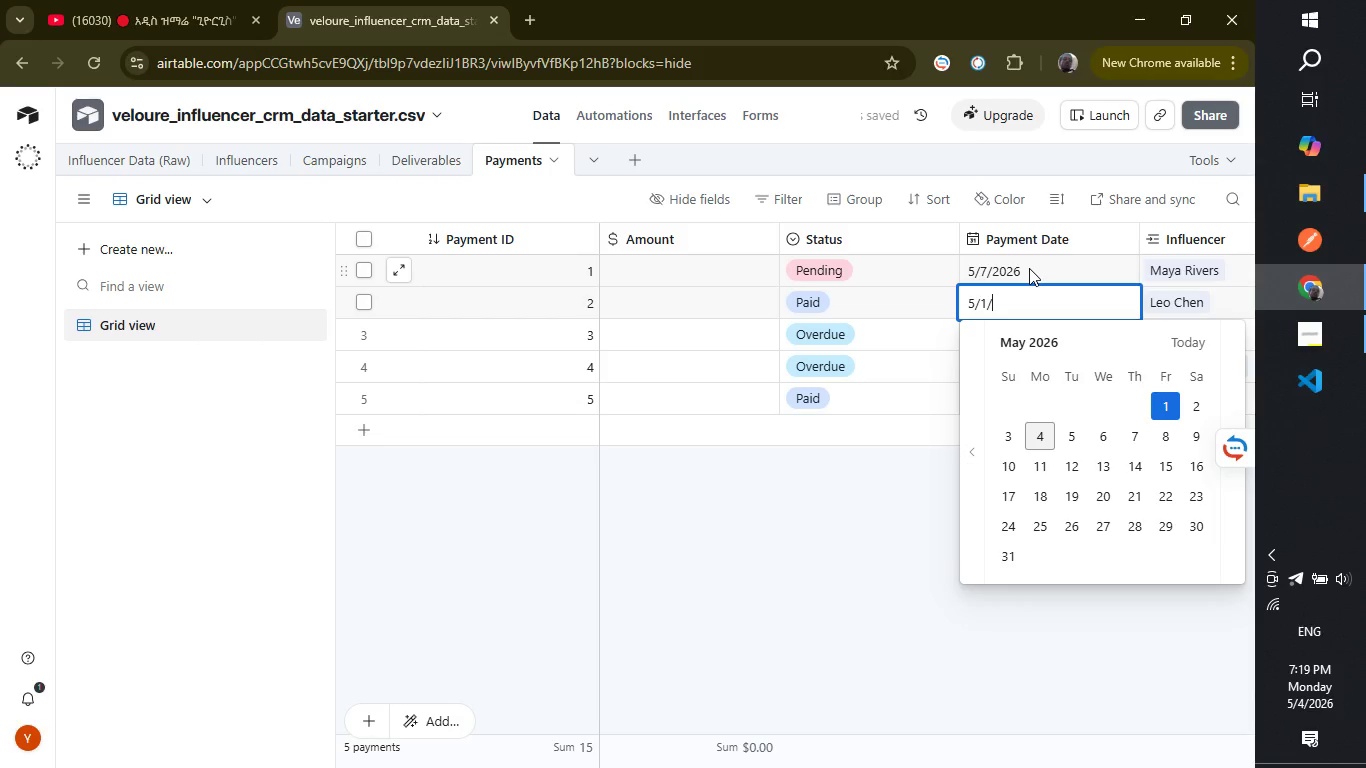 
type(2026)
 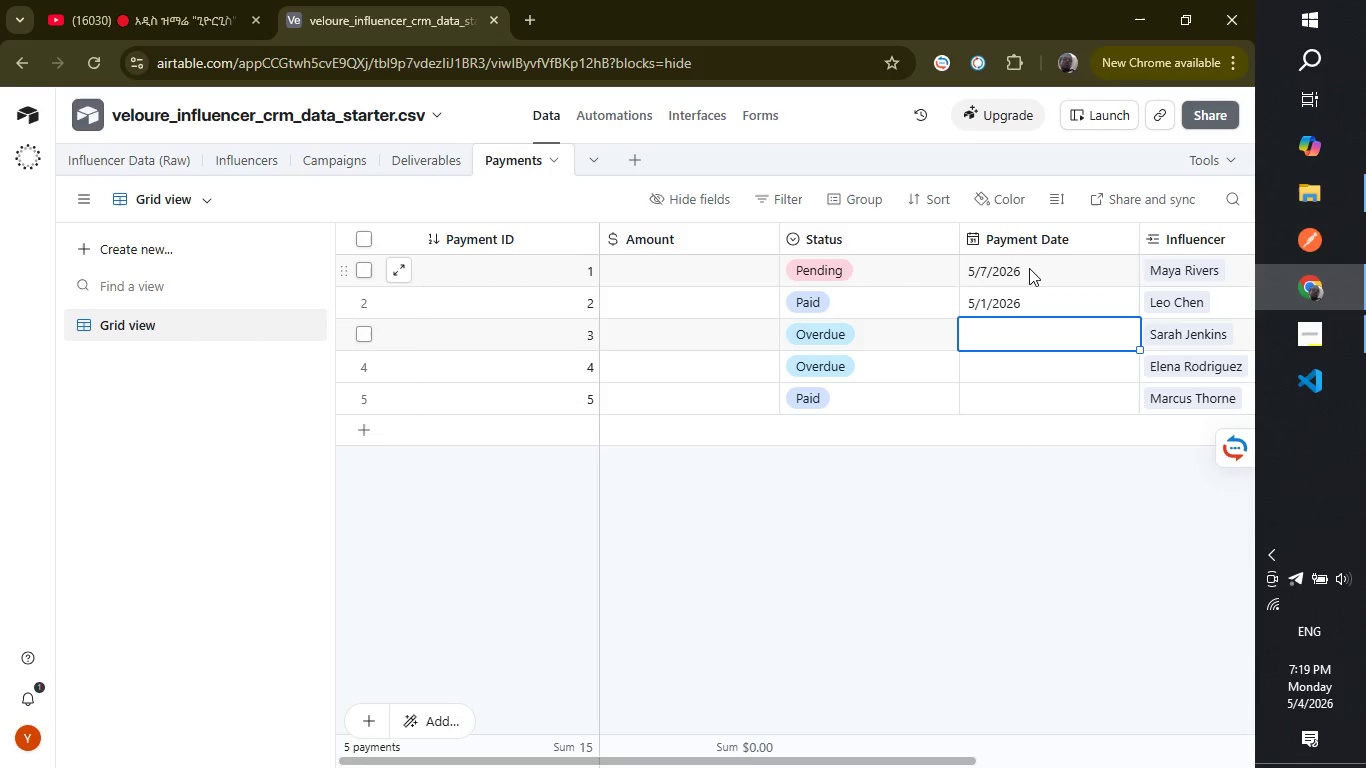 
key(Enter)
 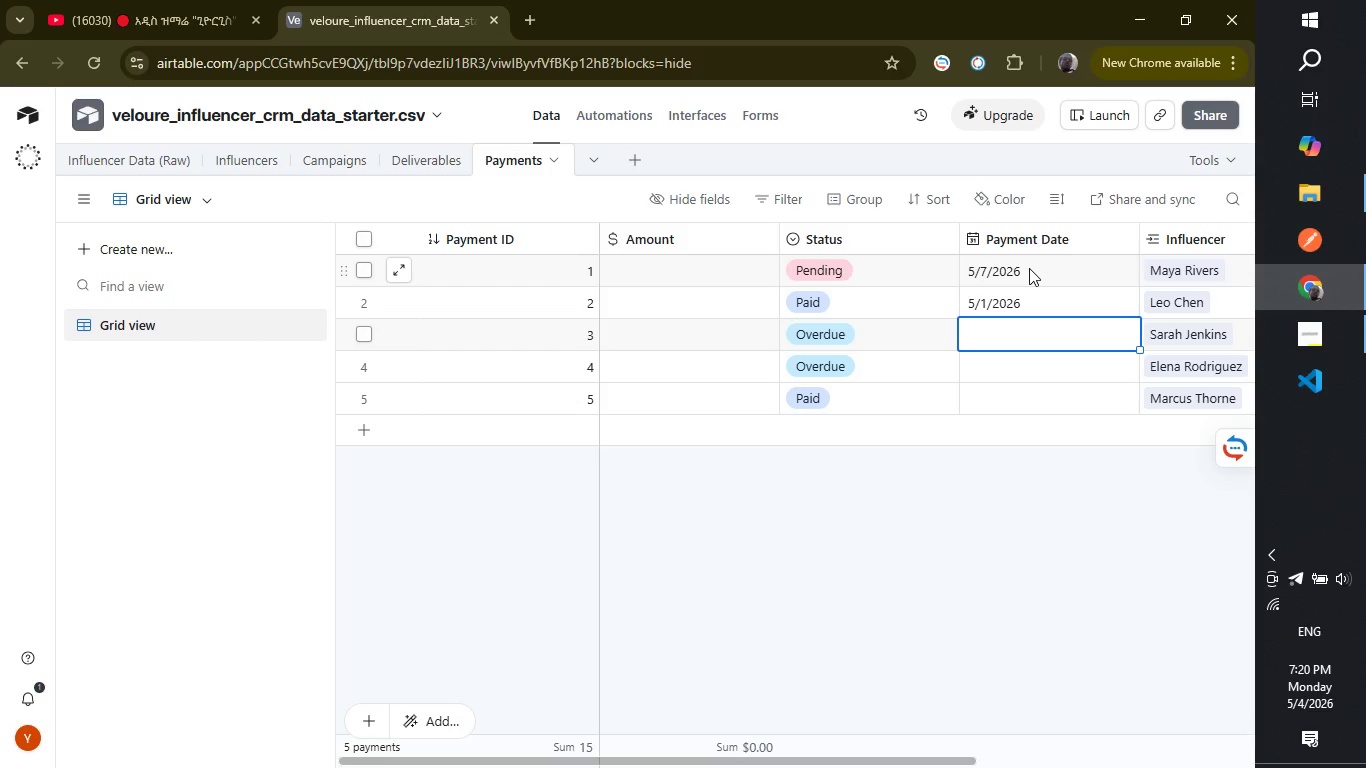 
wait(23.42)
 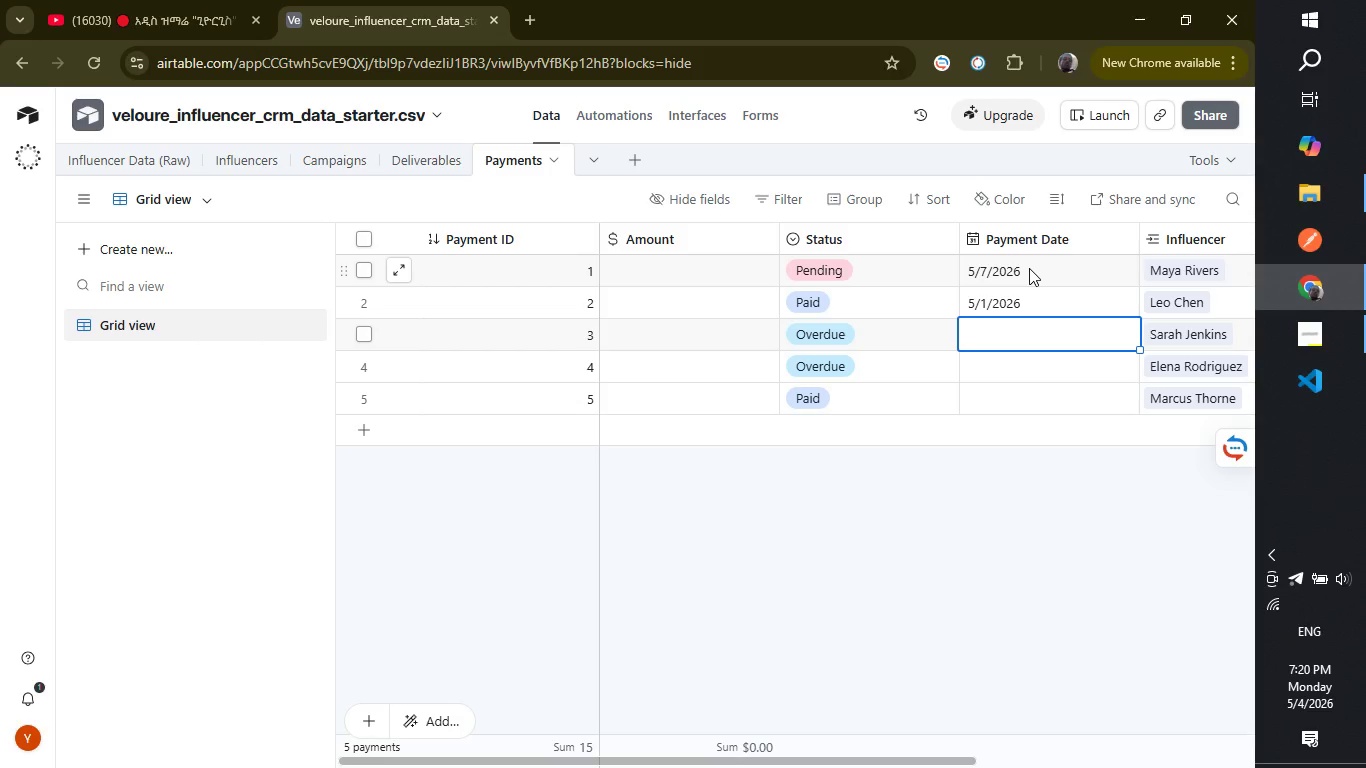 
type(1/4/2026)
 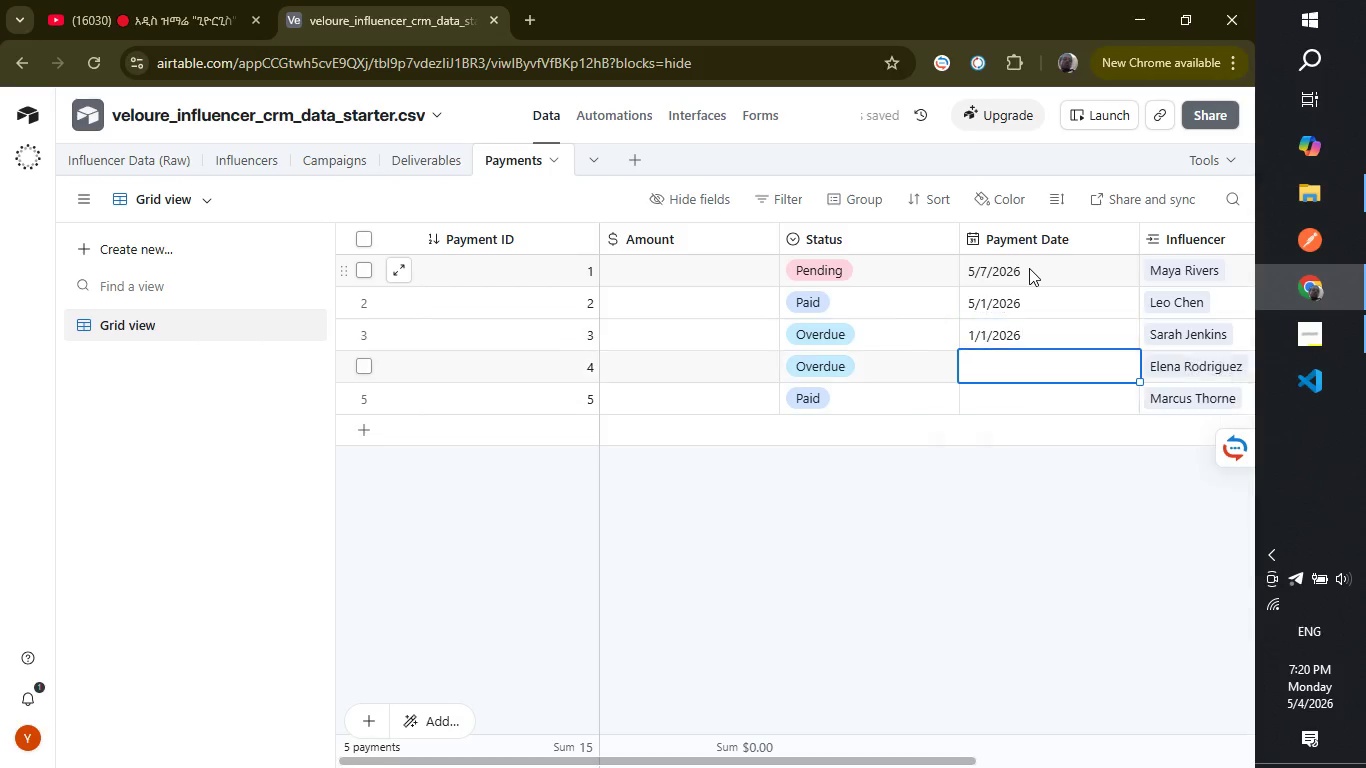 
key(Enter)
 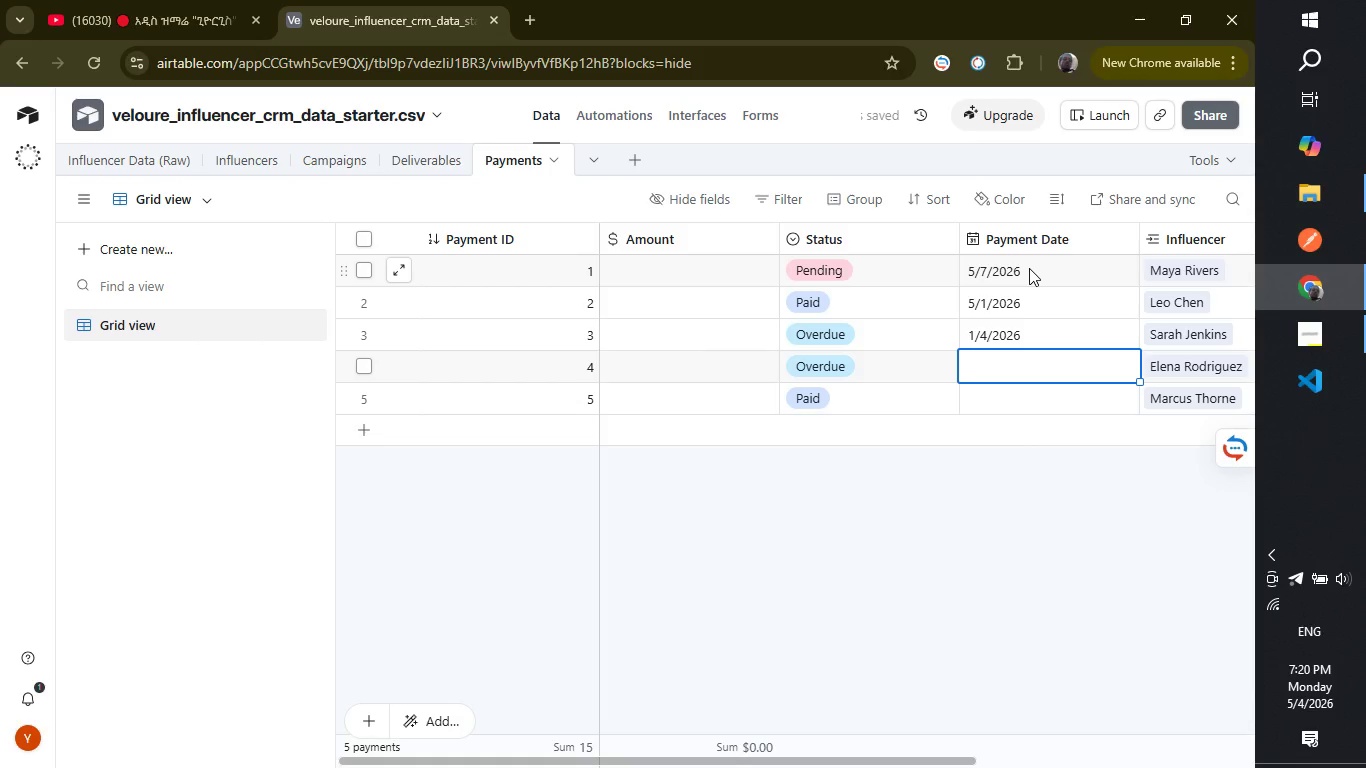 
type(4/27/2026)
 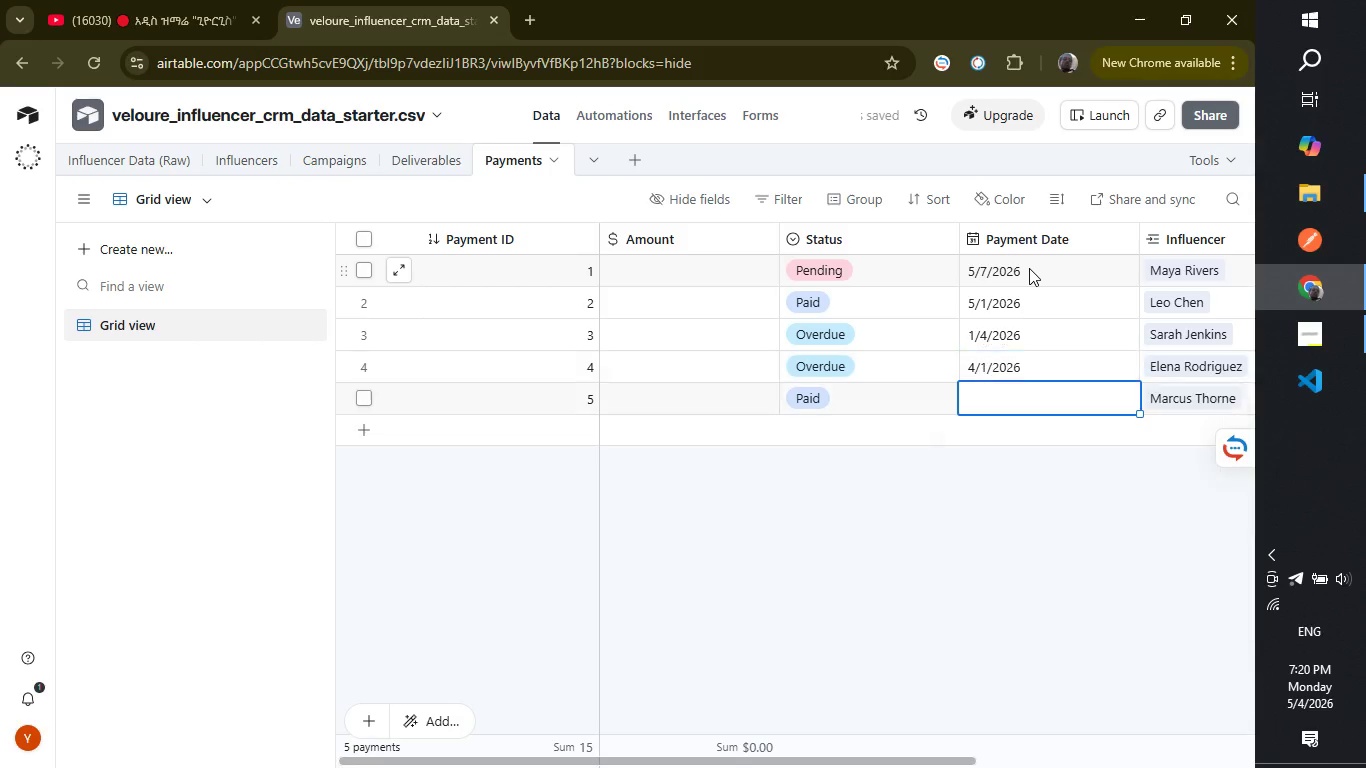 
key(Enter)
 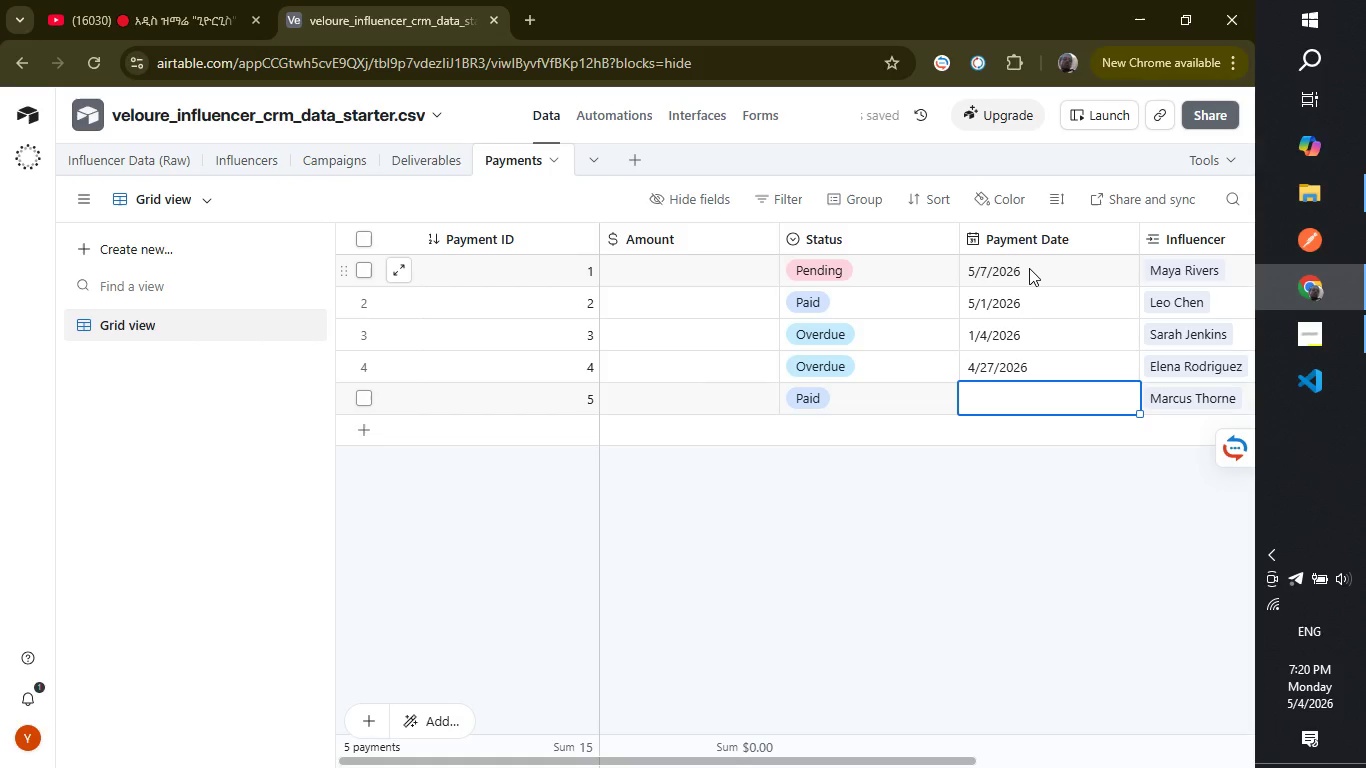 
wait(5.33)
 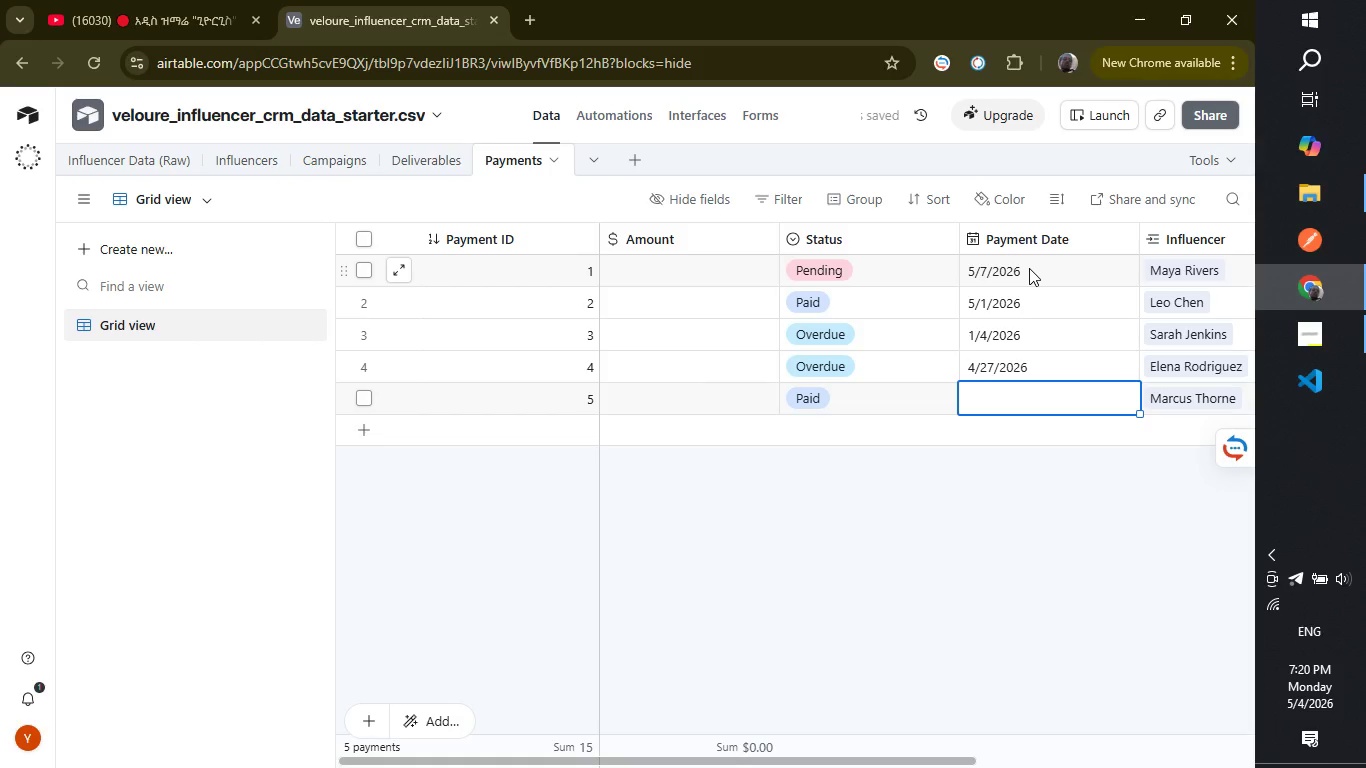 
key(2)
 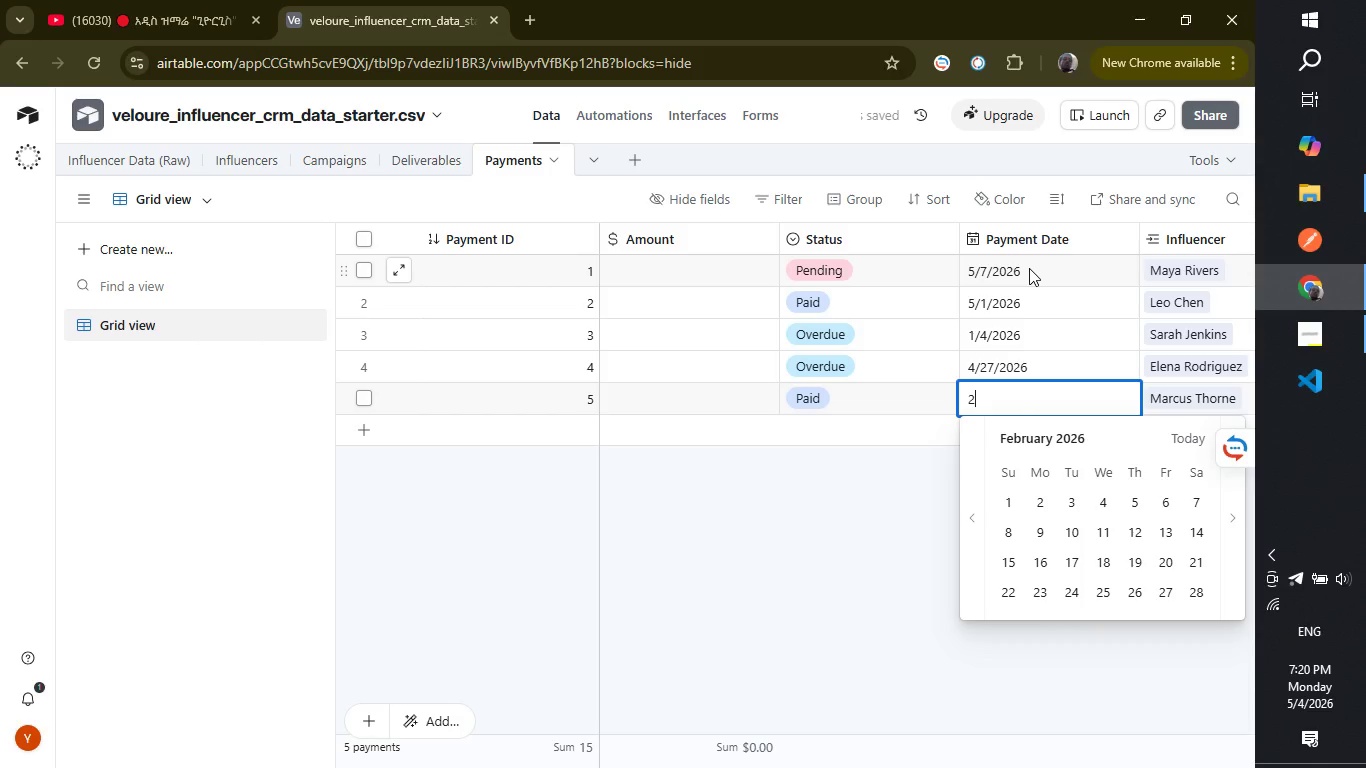 
key(Slash)
 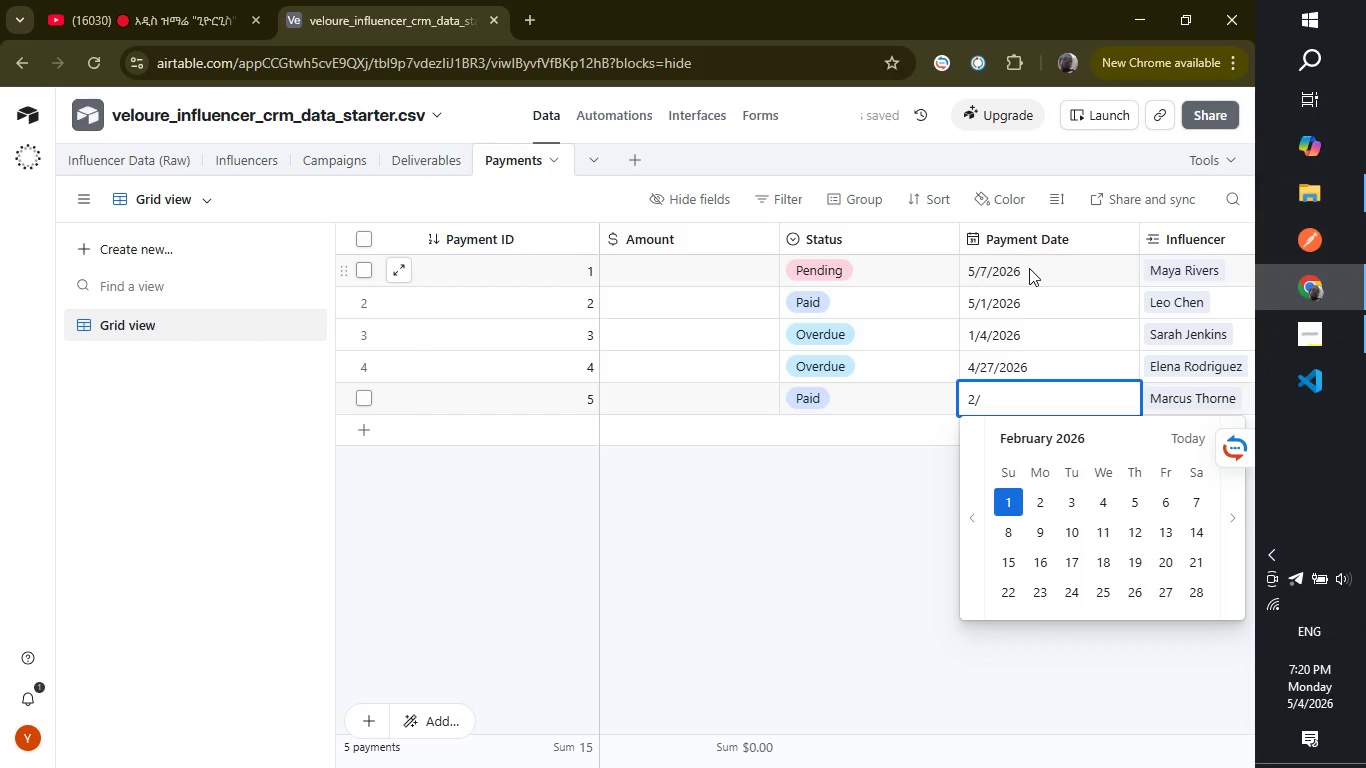 
key(Backspace)
 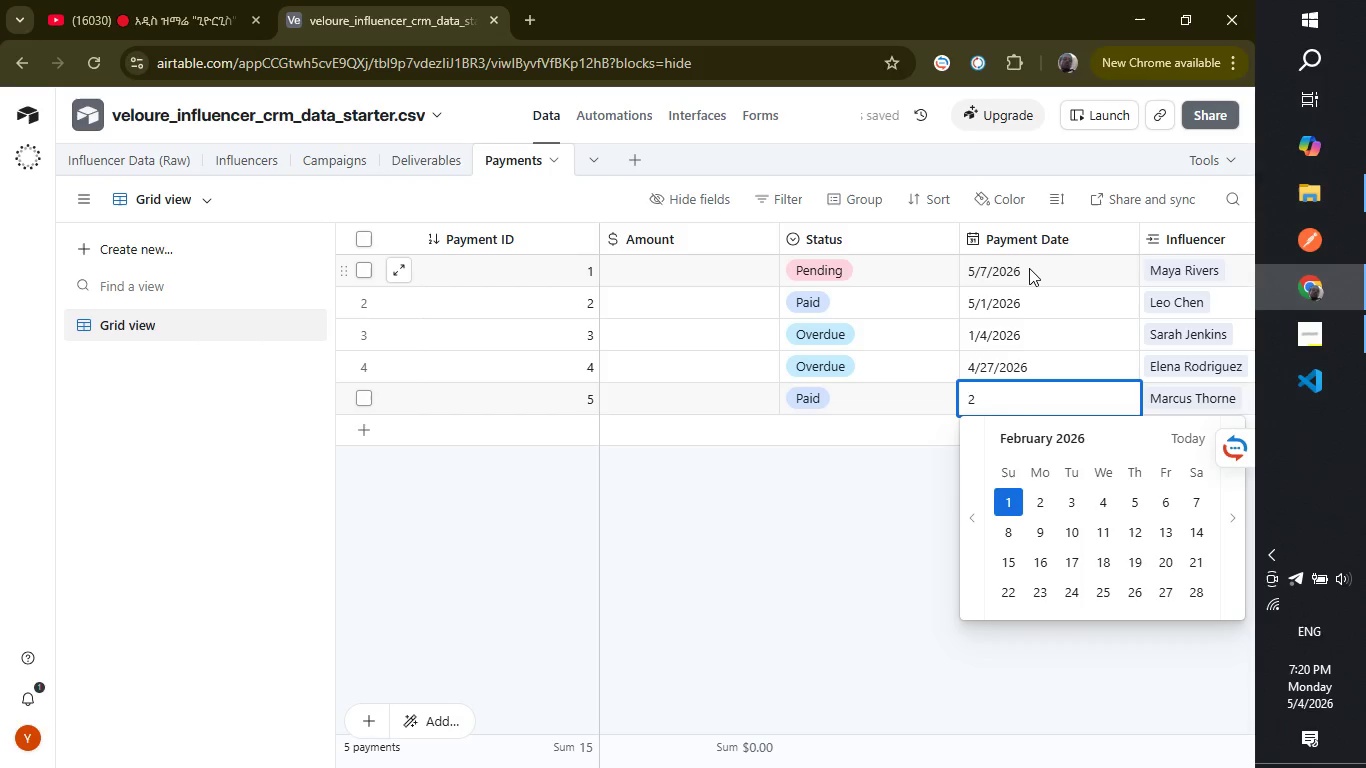 
key(Backspace)
 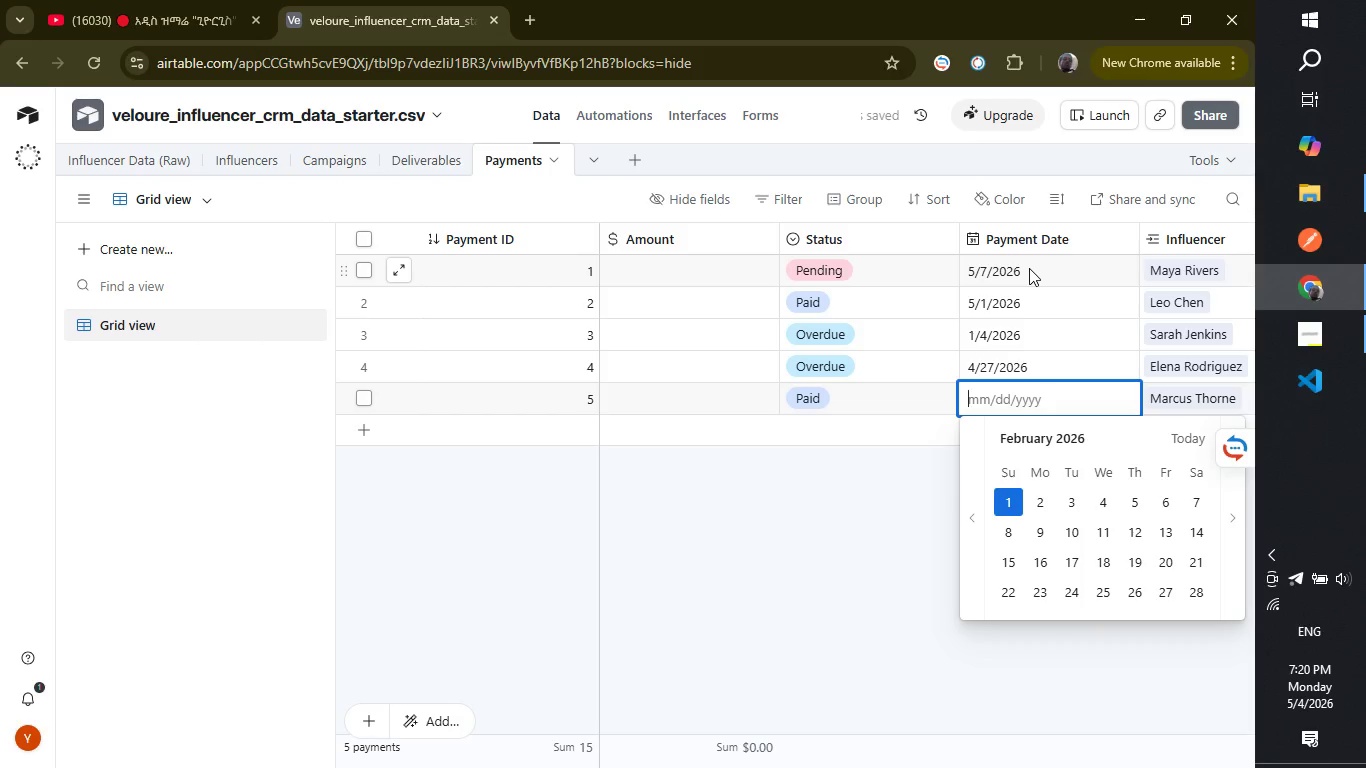 
key(3)
 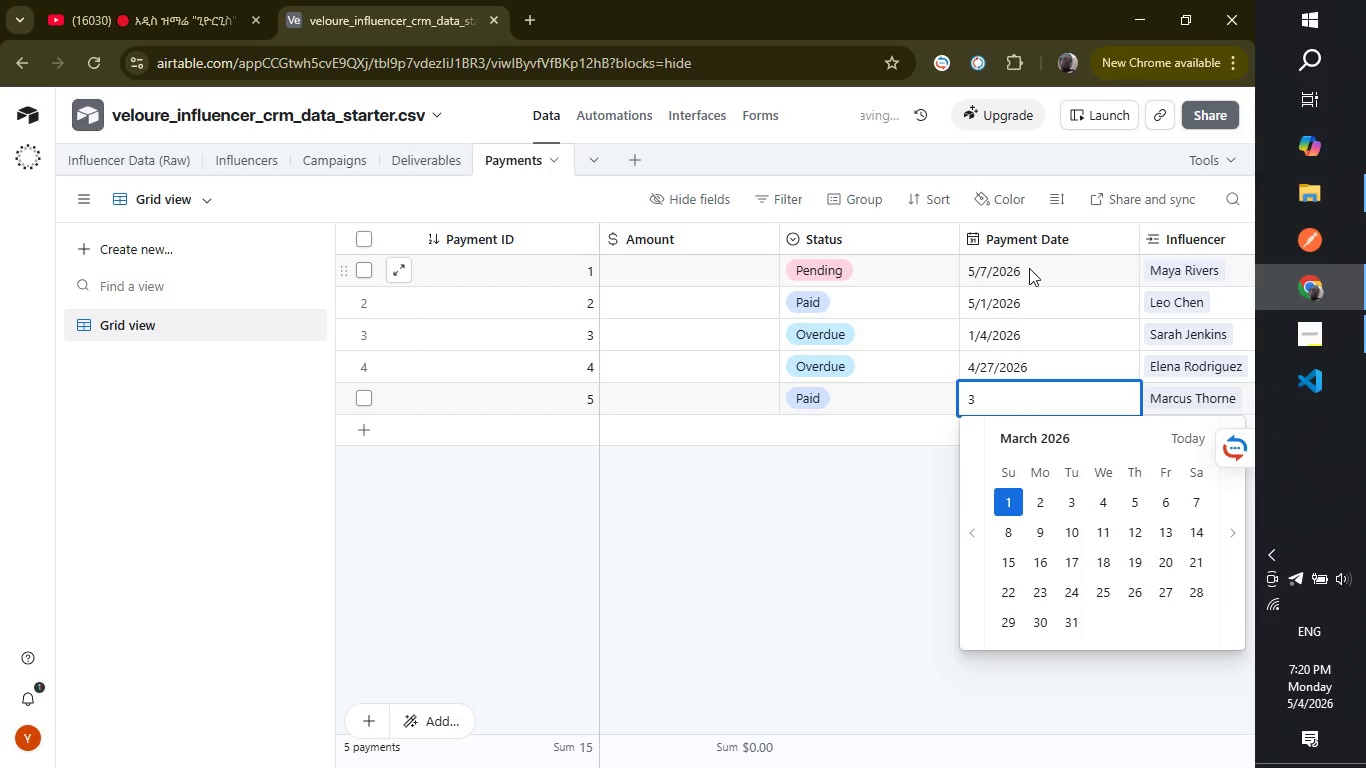 
key(Backspace)
 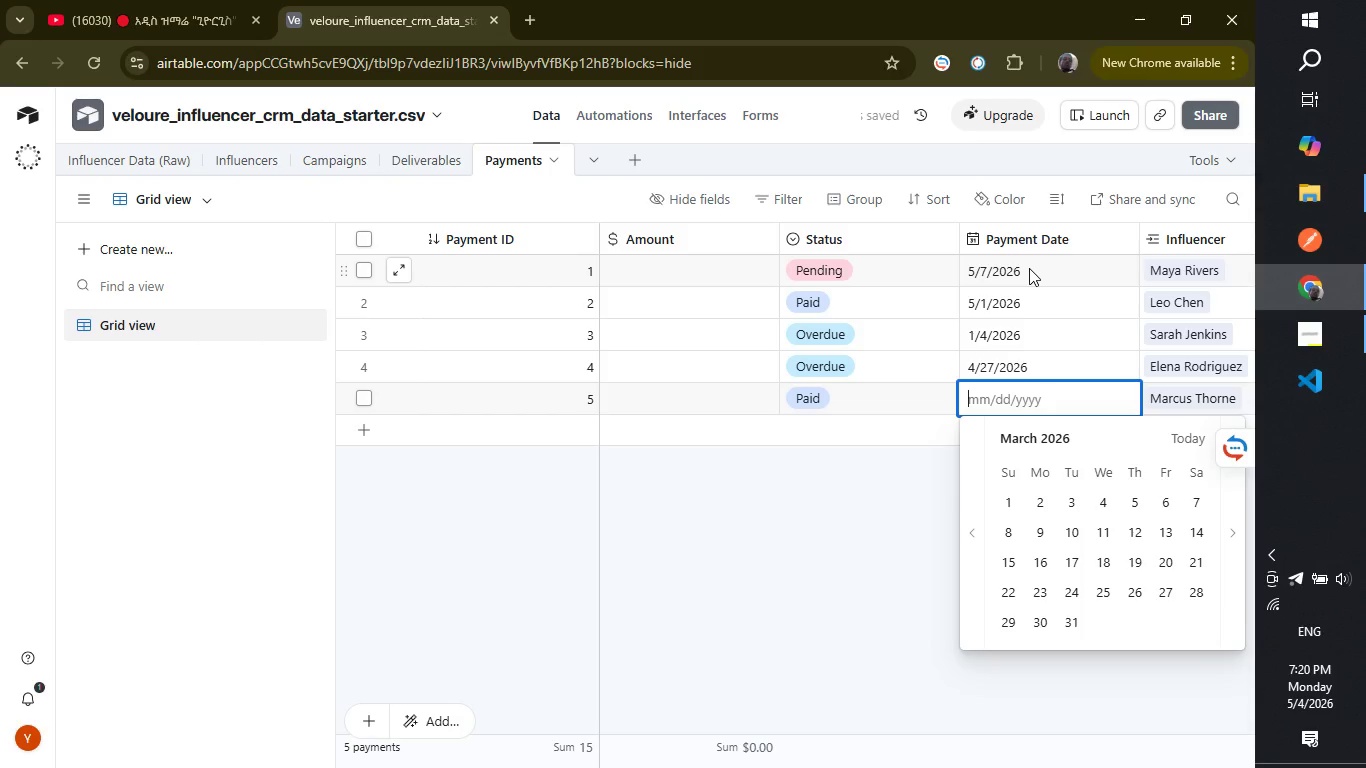 
left_click([1029, 268])
 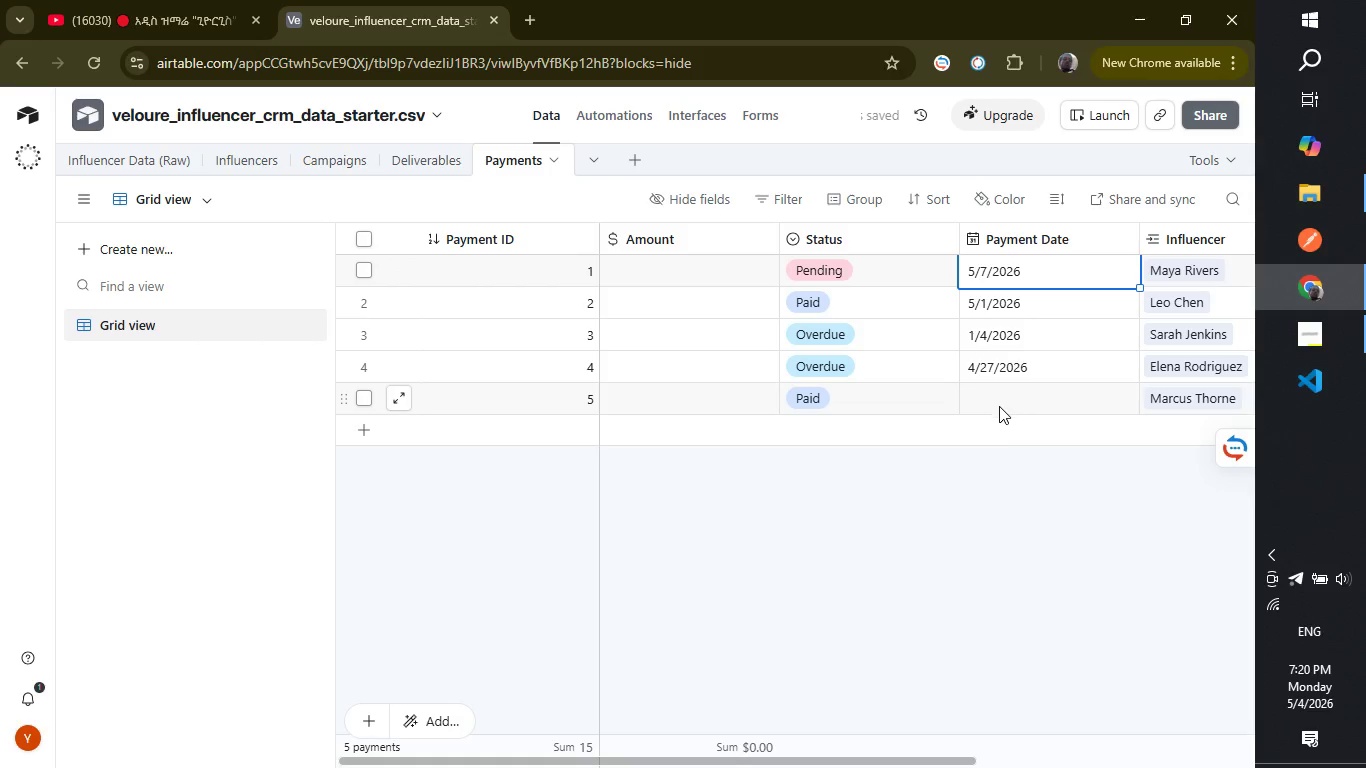 
left_click([1000, 405])
 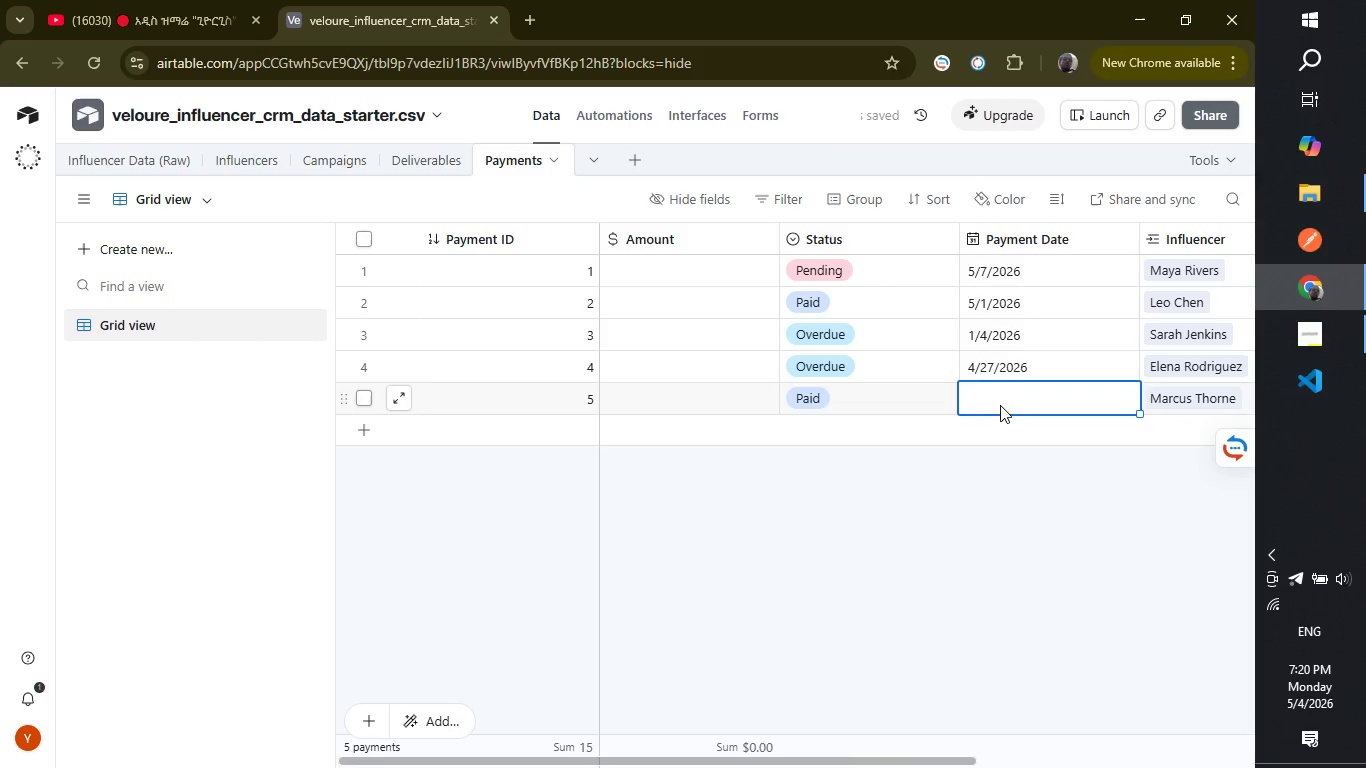 
key(4)
 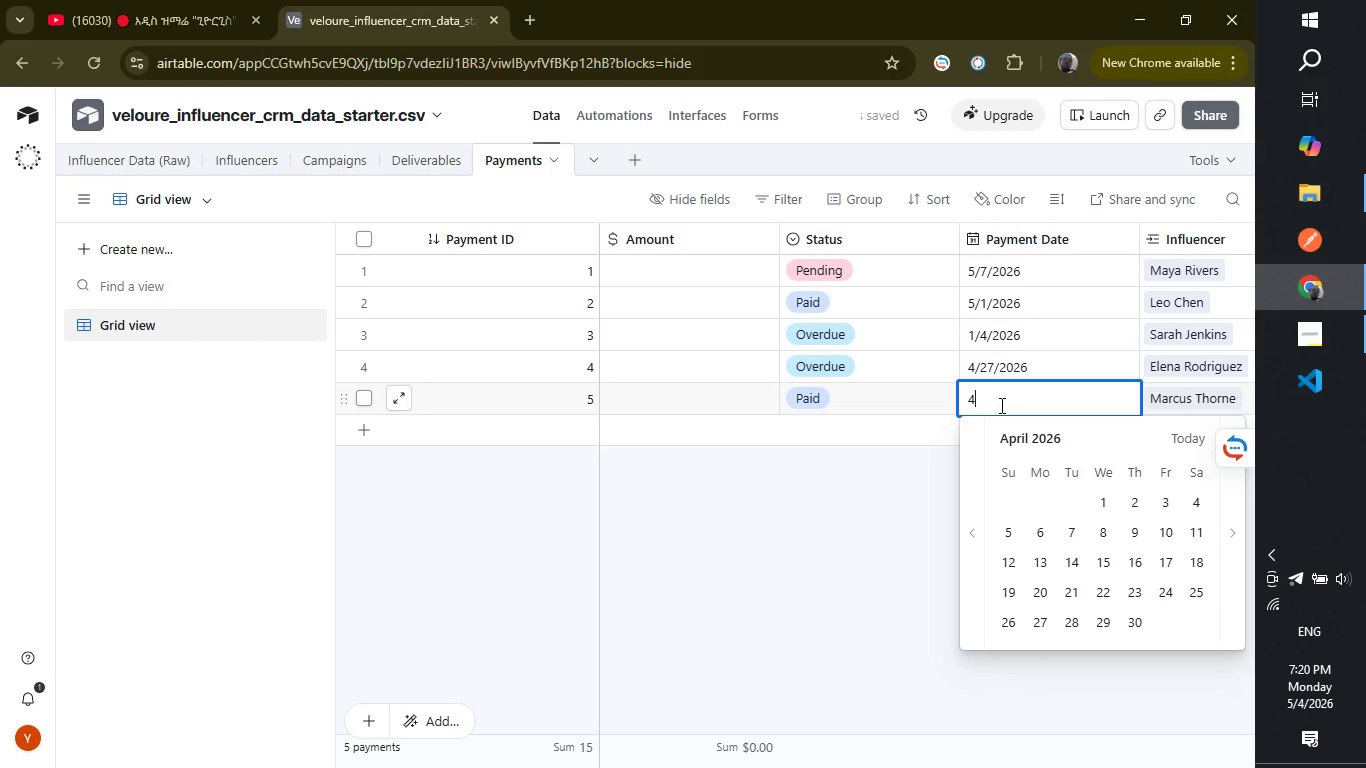 
key(Slash)
 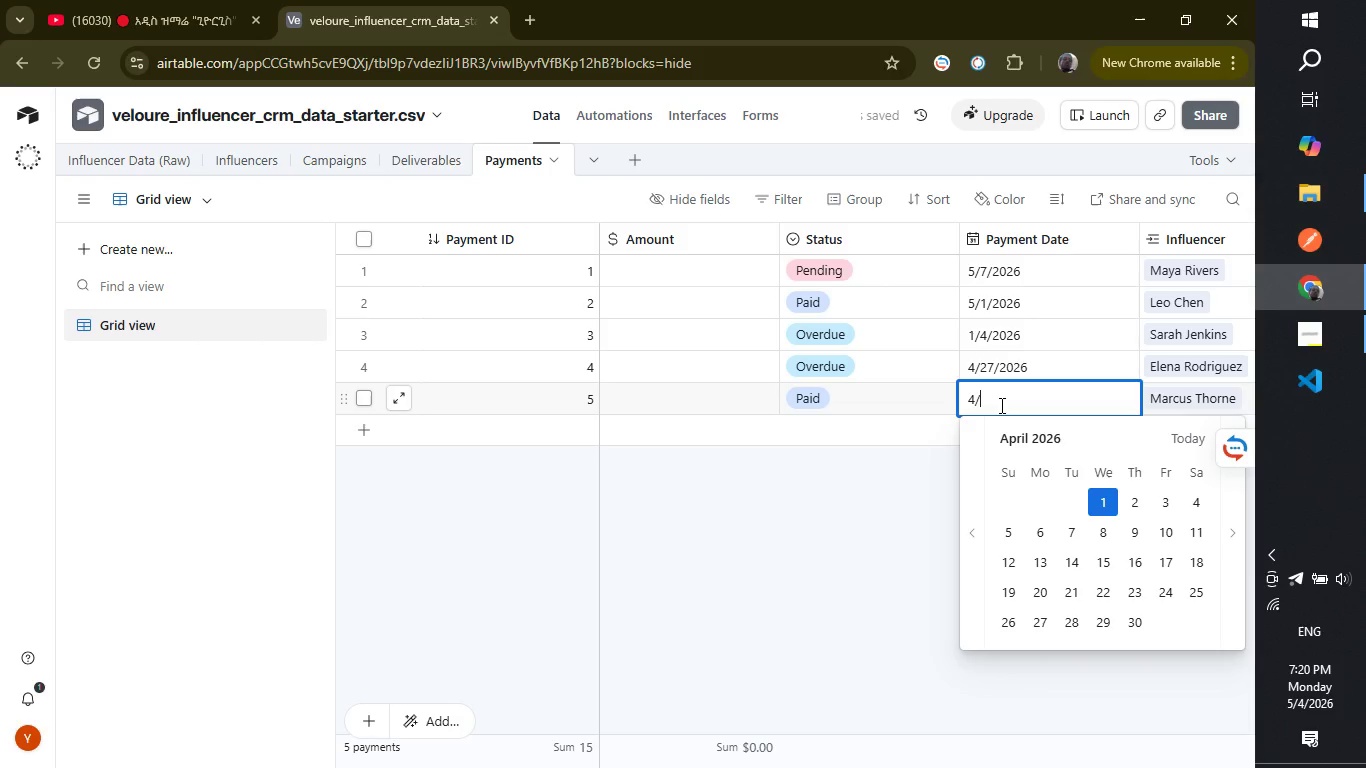 
type(25/2026)
 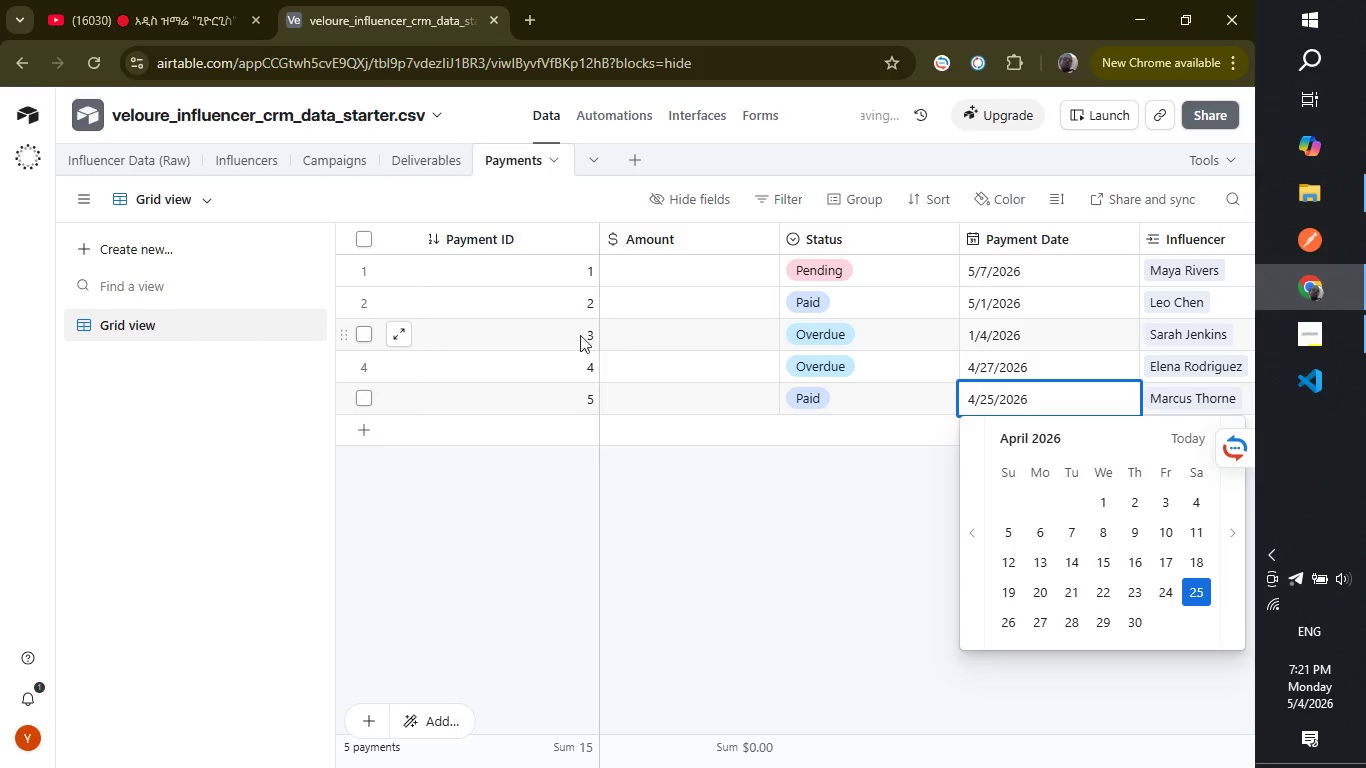 
left_click([541, 308])
 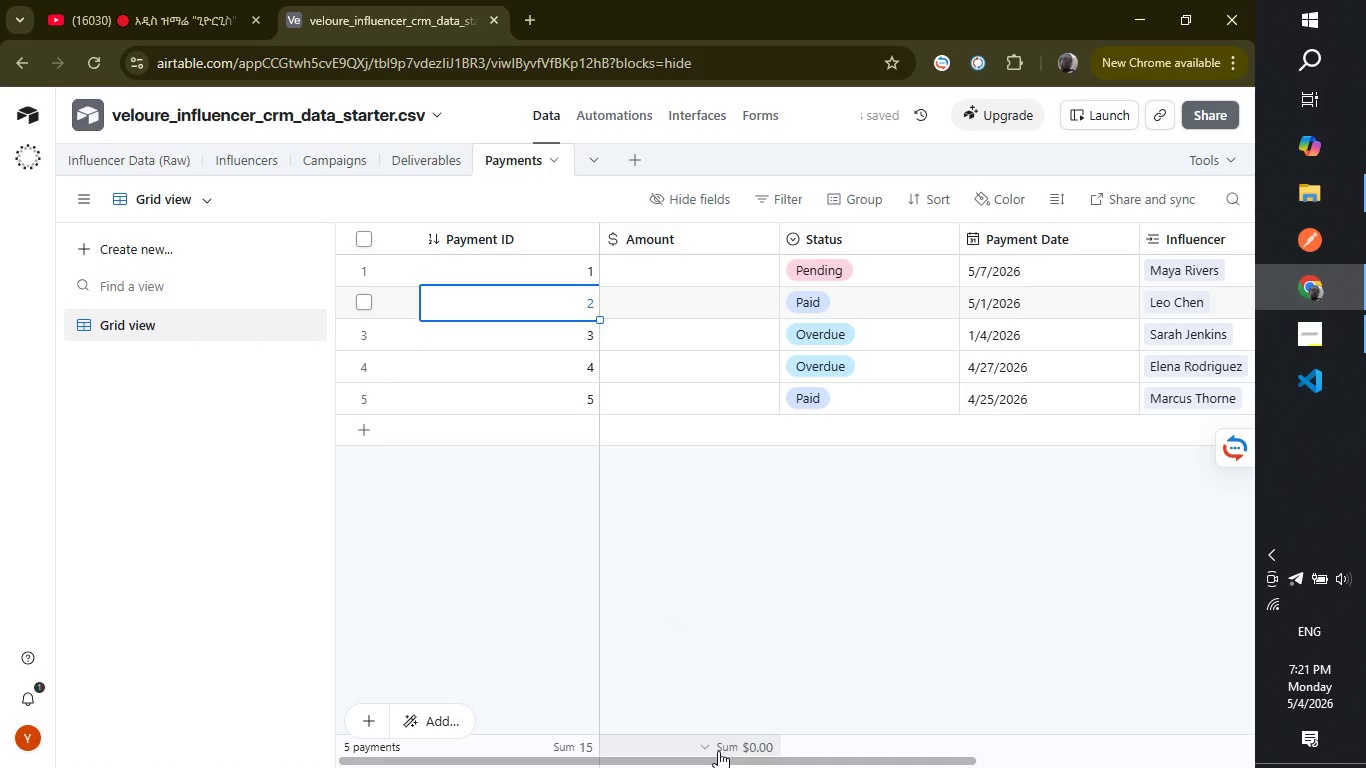 
left_click_drag(start_coordinate=[715, 755], to_coordinate=[791, 751])
 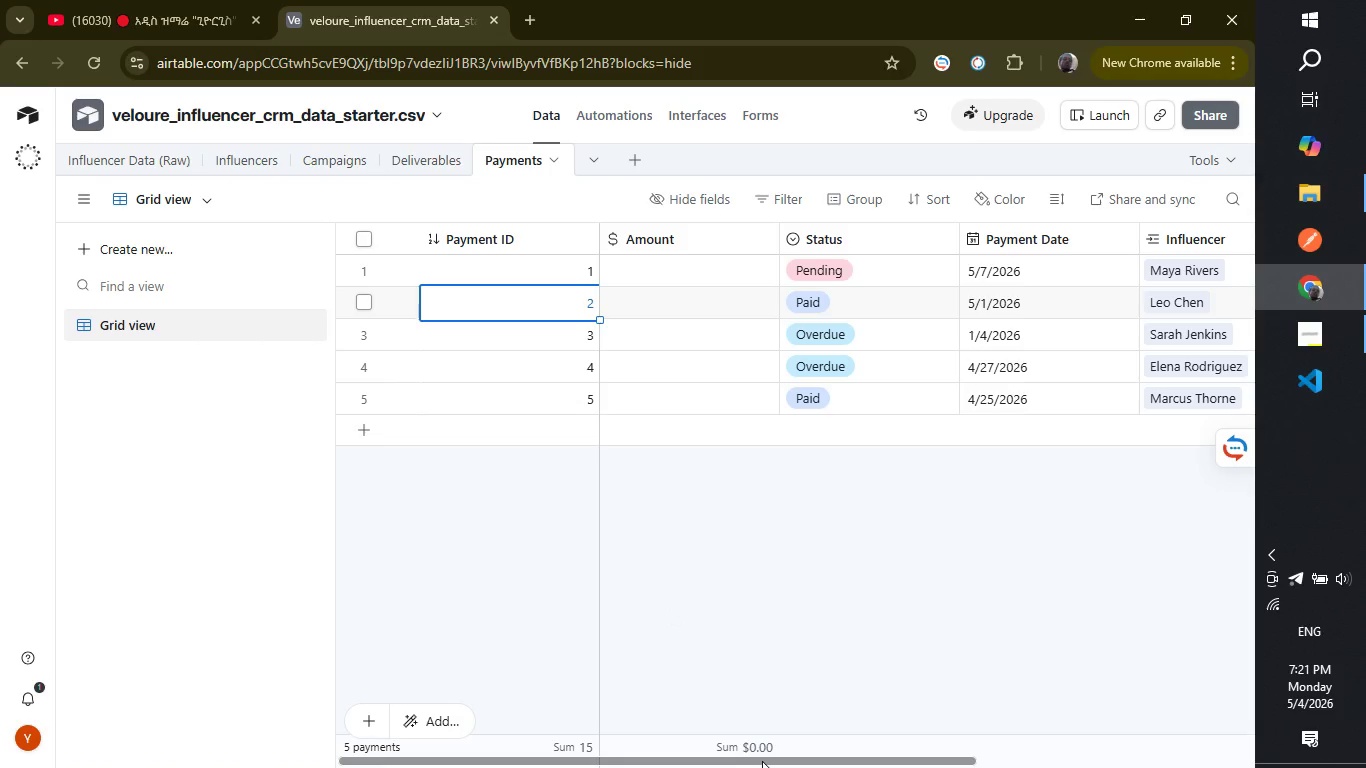 
left_click_drag(start_coordinate=[762, 761], to_coordinate=[671, 760])
 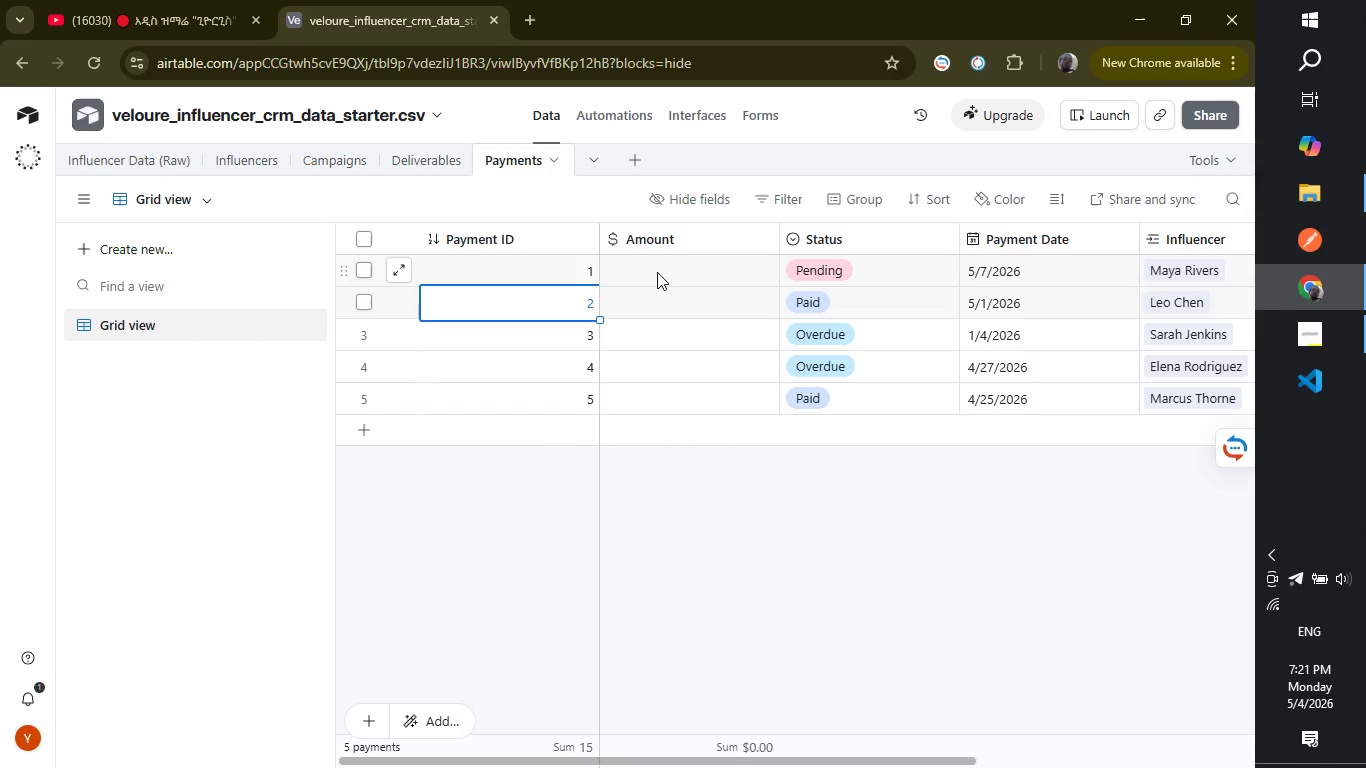 
left_click([657, 272])
 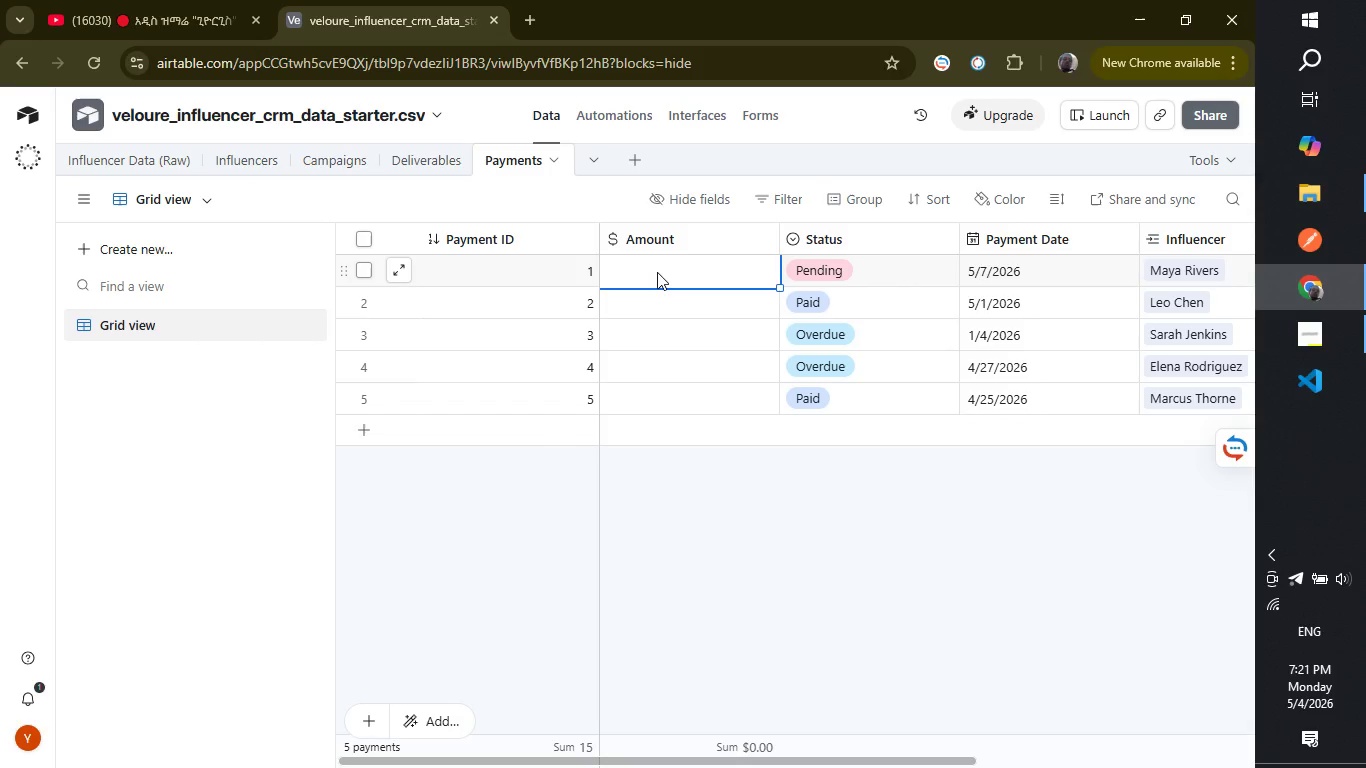 
wait(12.02)
 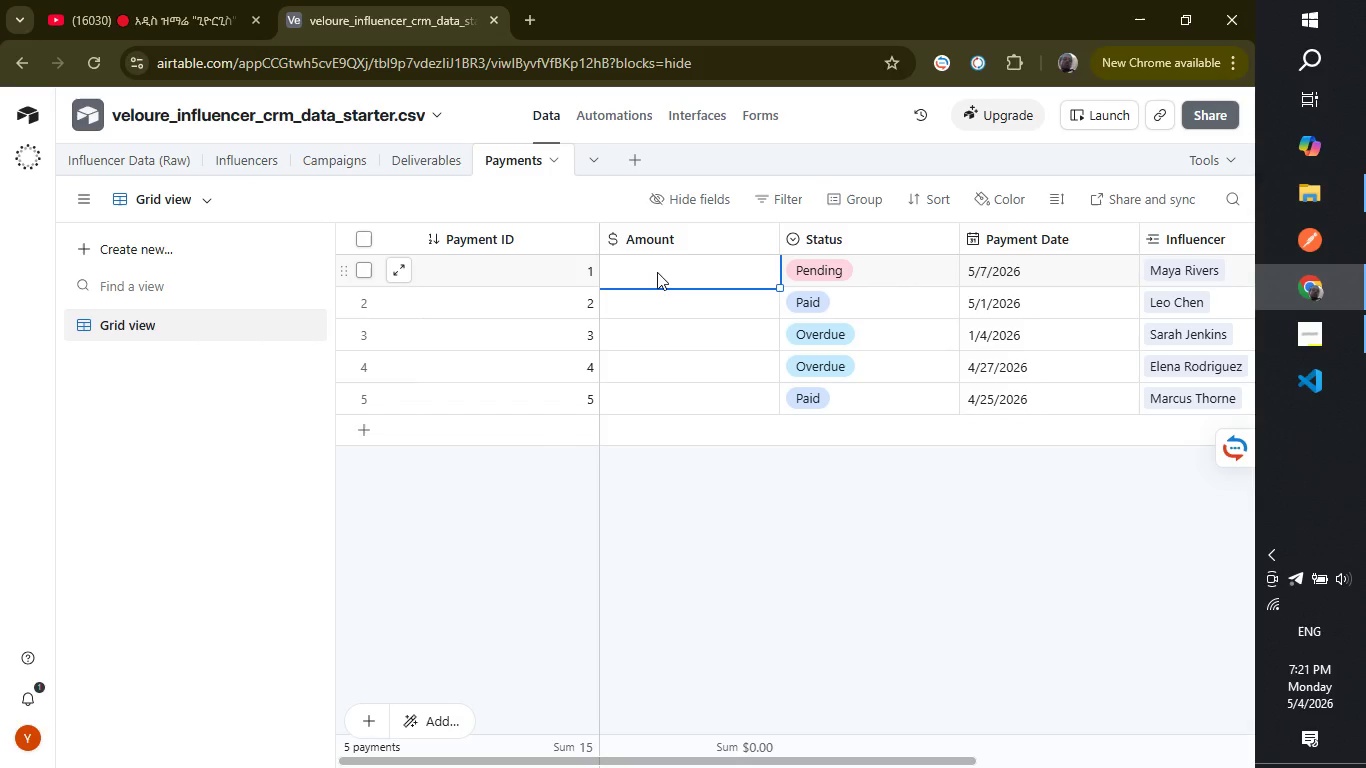 
left_click([363, 434])
 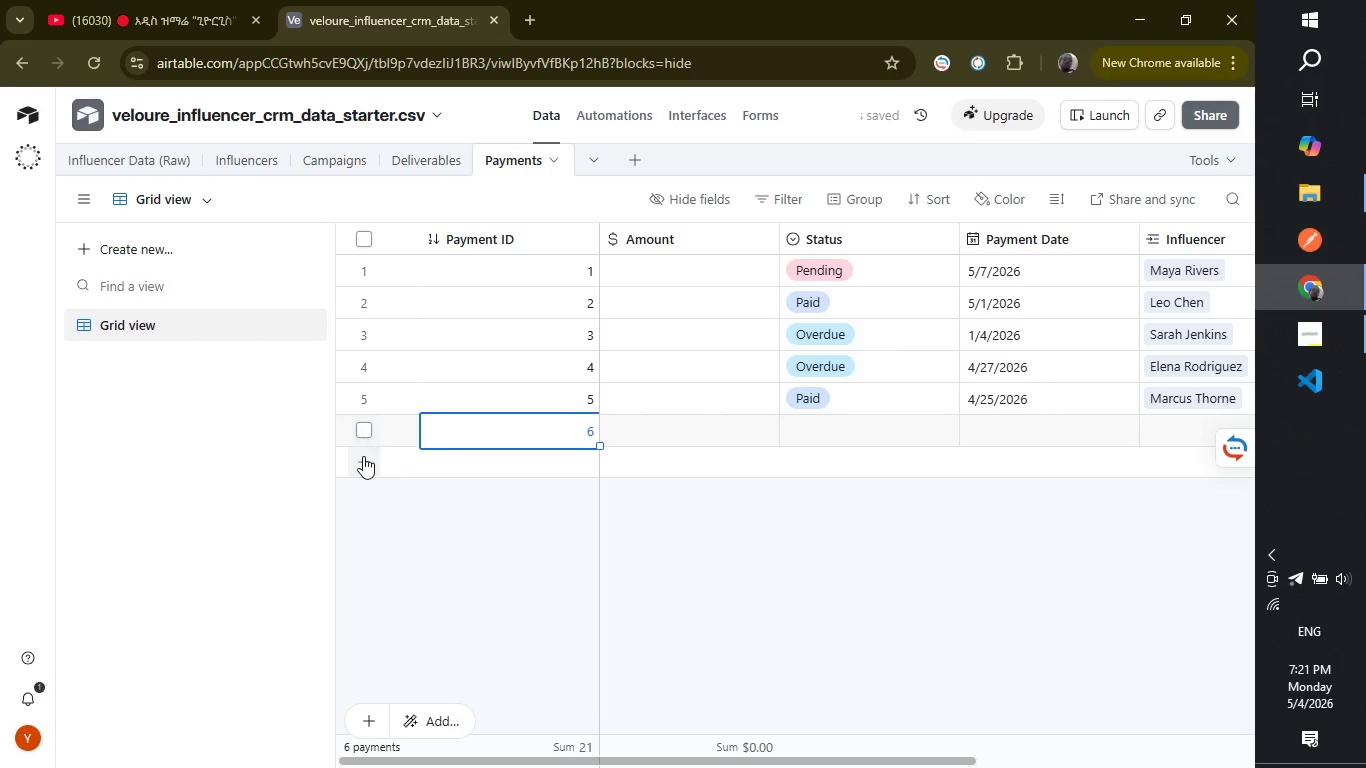 
left_click([362, 462])
 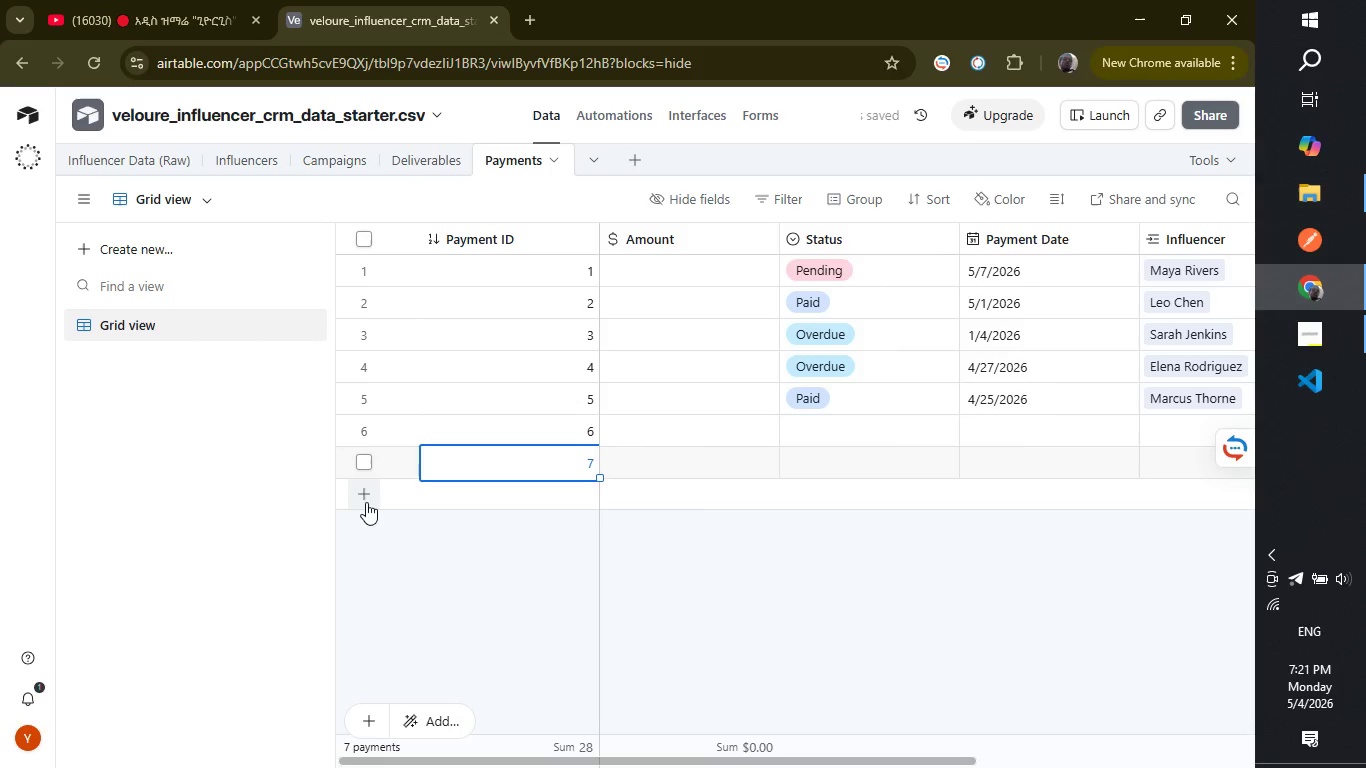 
left_click([365, 501])
 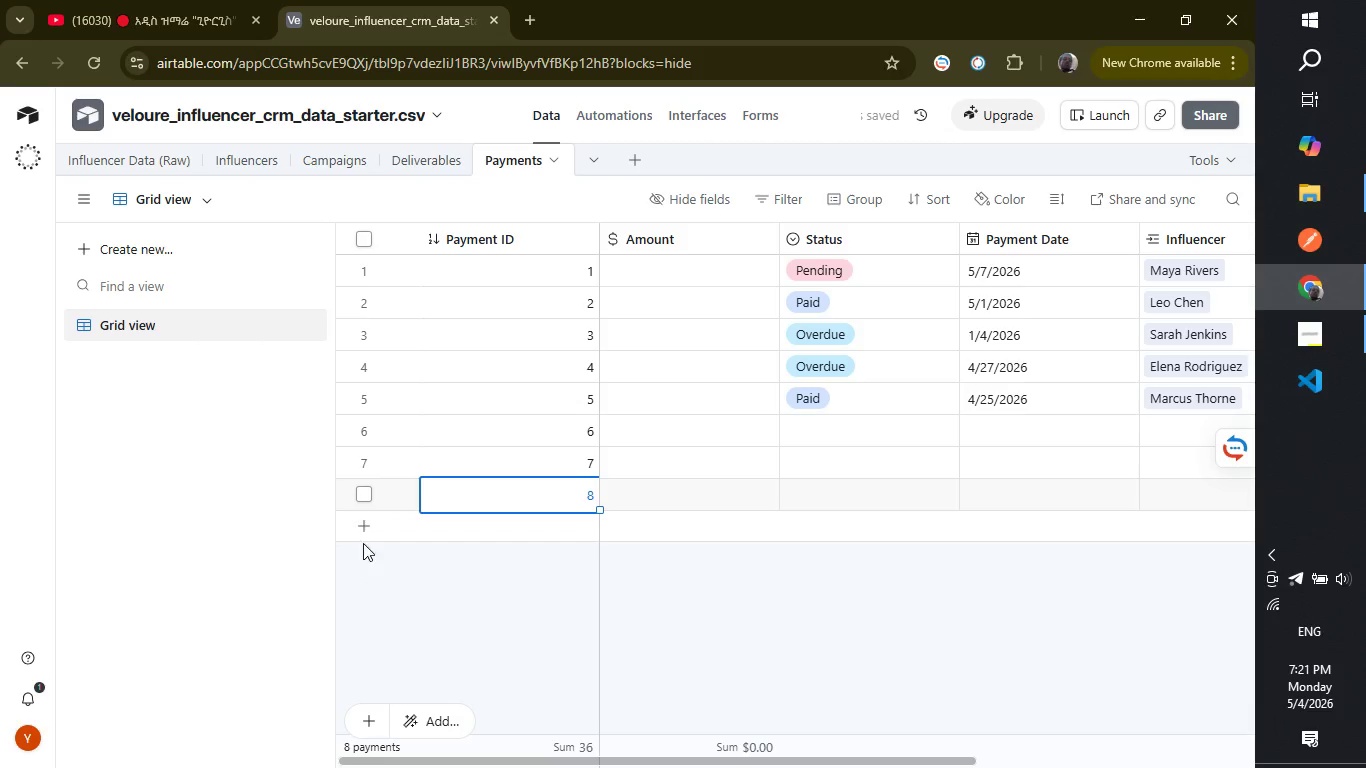 
left_click([359, 530])
 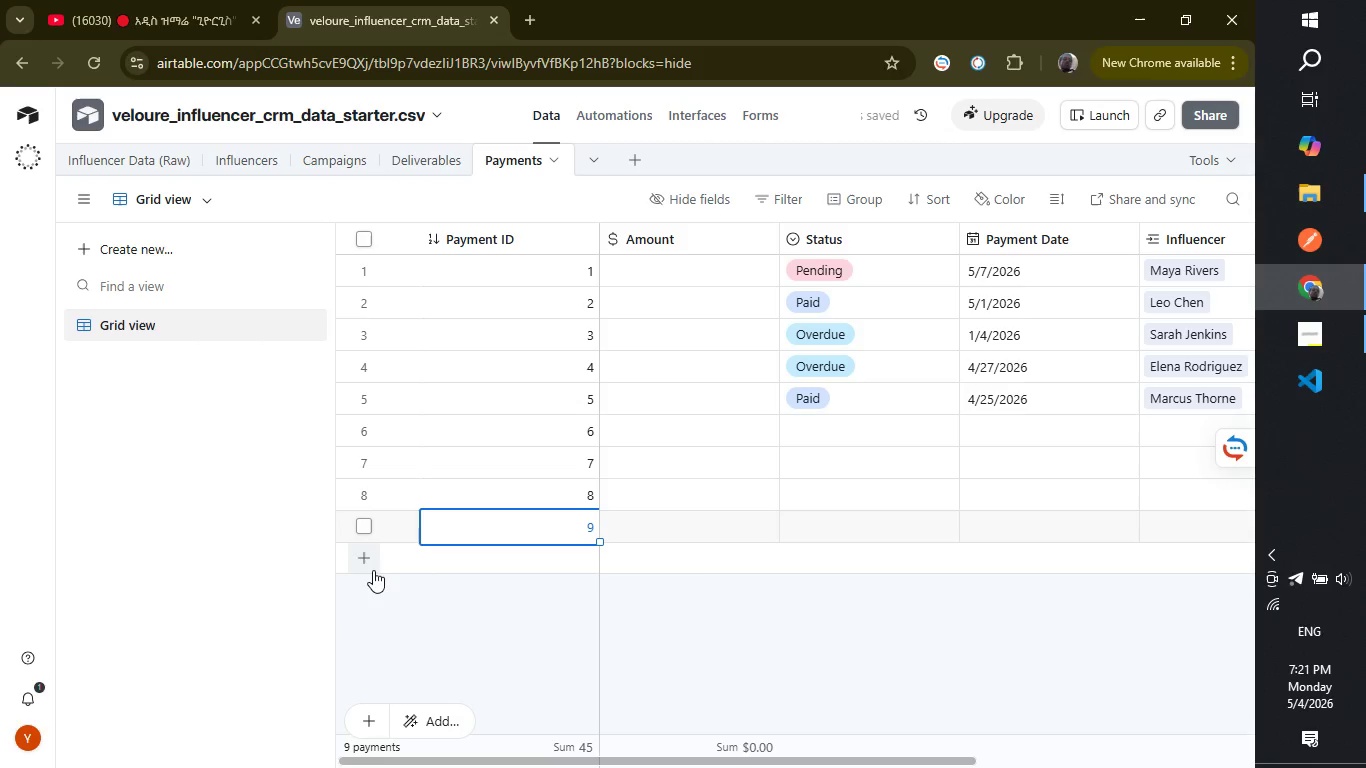 
left_click([367, 566])
 